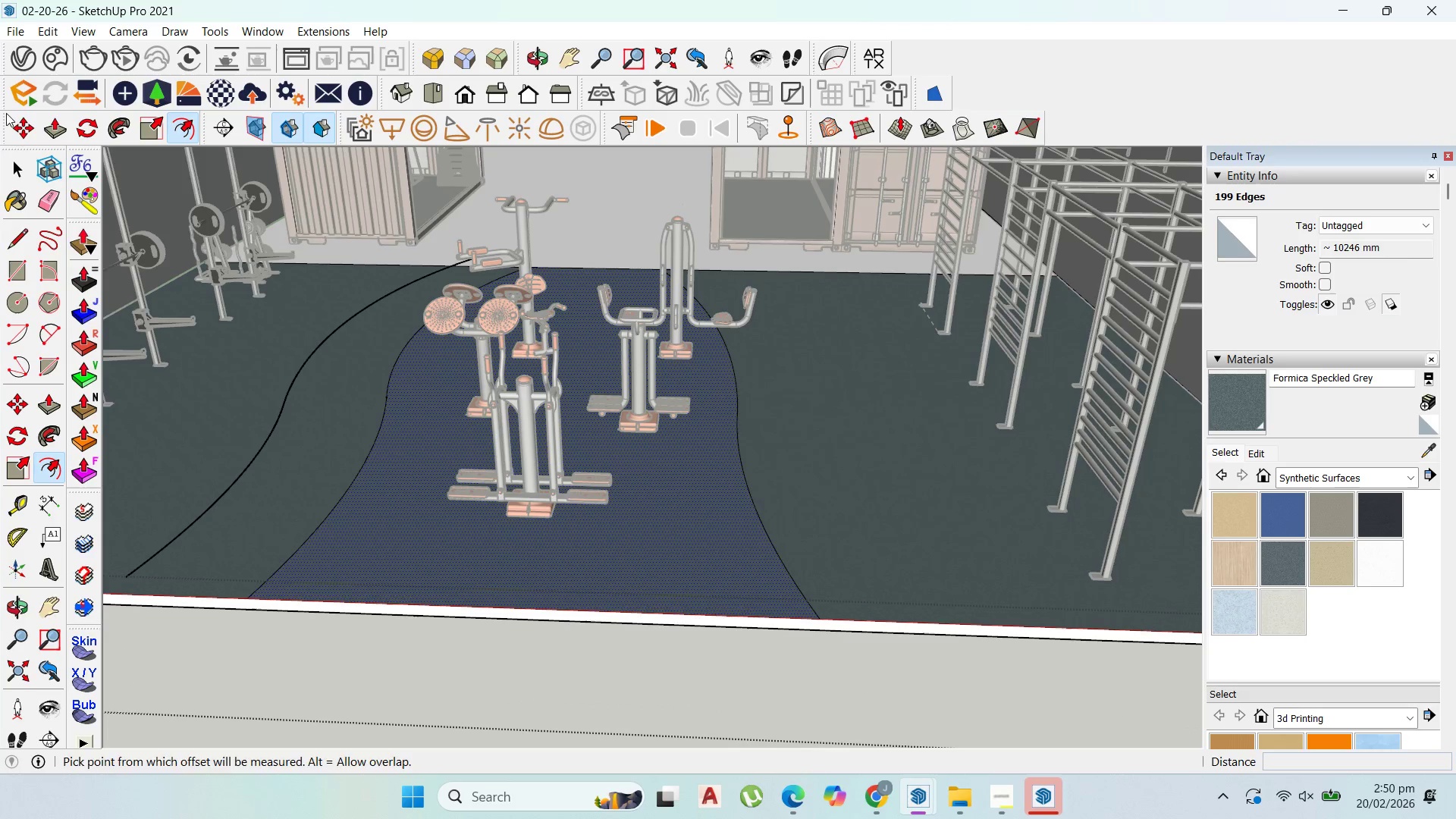 
scroll: coordinate [745, 470], scroll_direction: up, amount: 3.0
 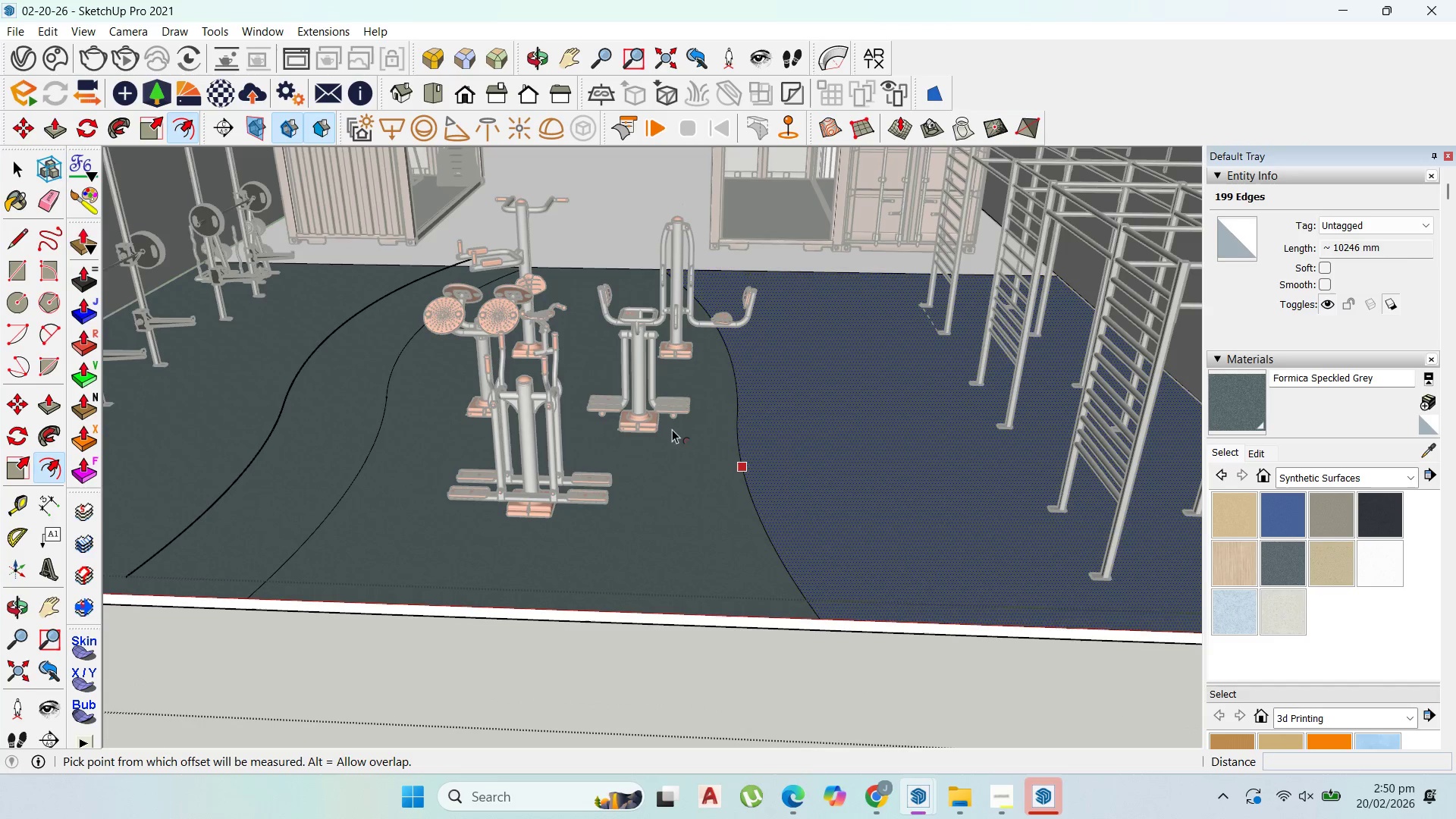 
left_click_drag(start_coordinate=[16, 165], to_coordinate=[24, 168])
 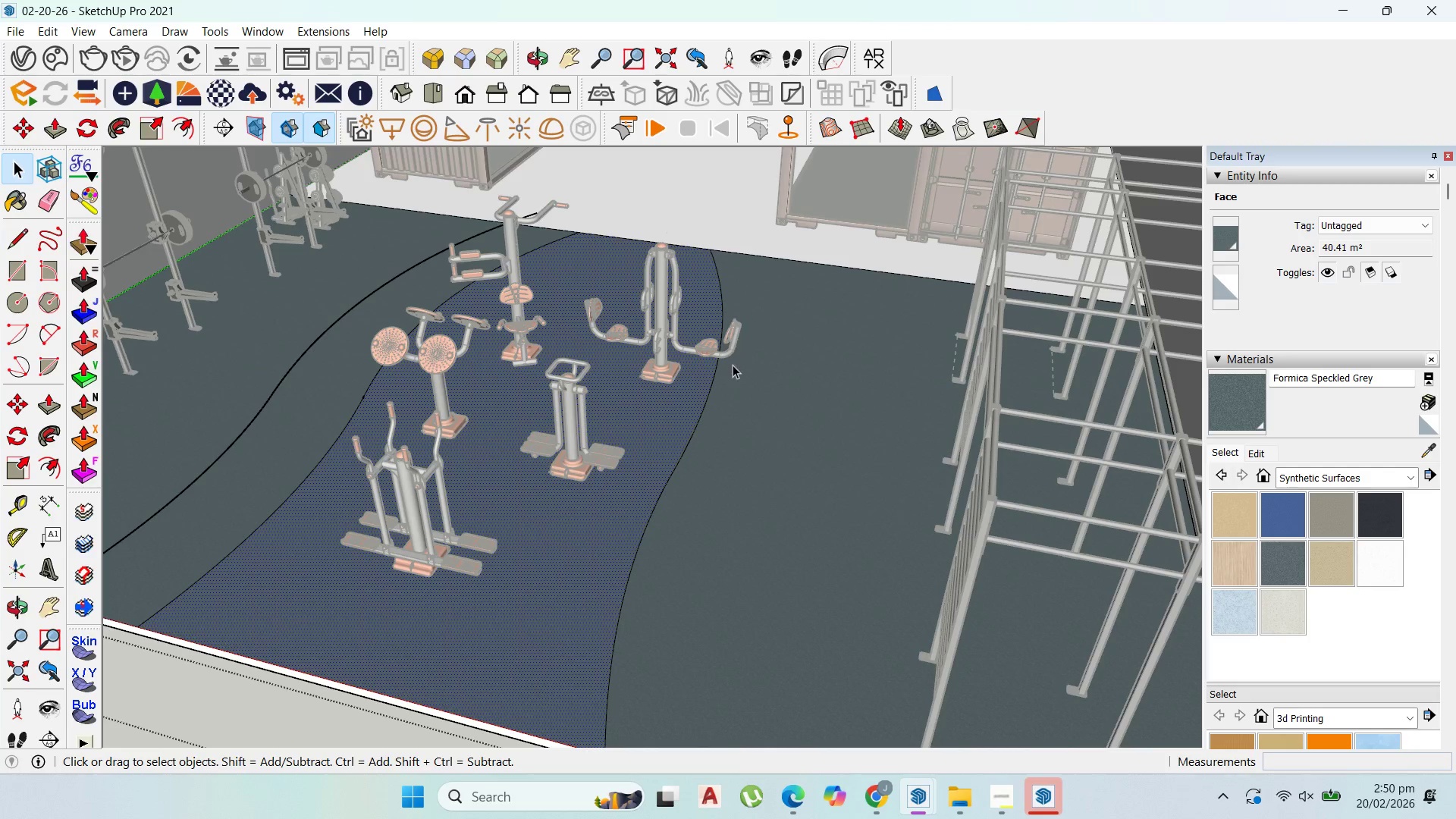 
left_click([711, 397])
 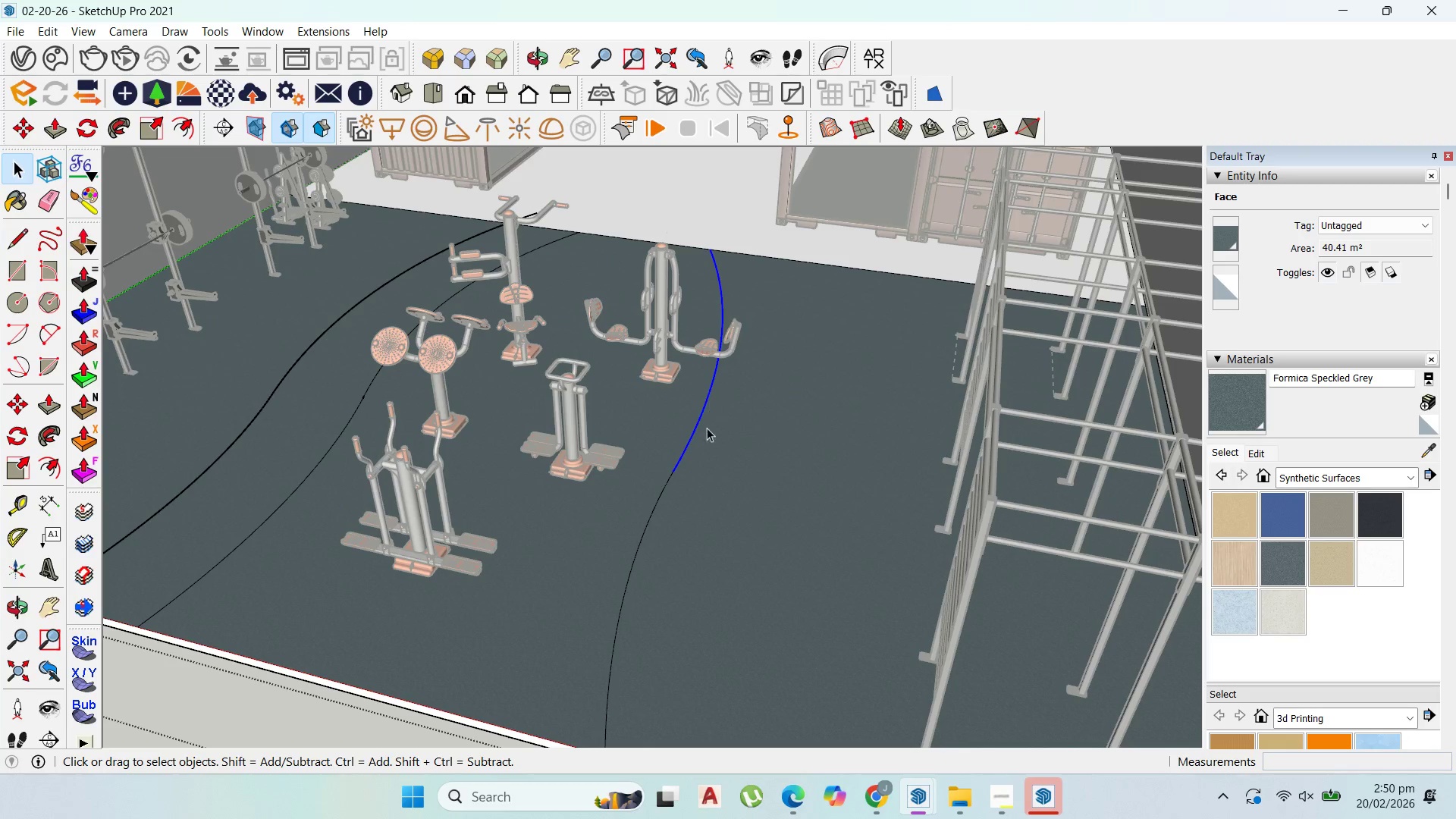 
hold_key(key=ShiftLeft, duration=1.16)
left_click([667, 482])
 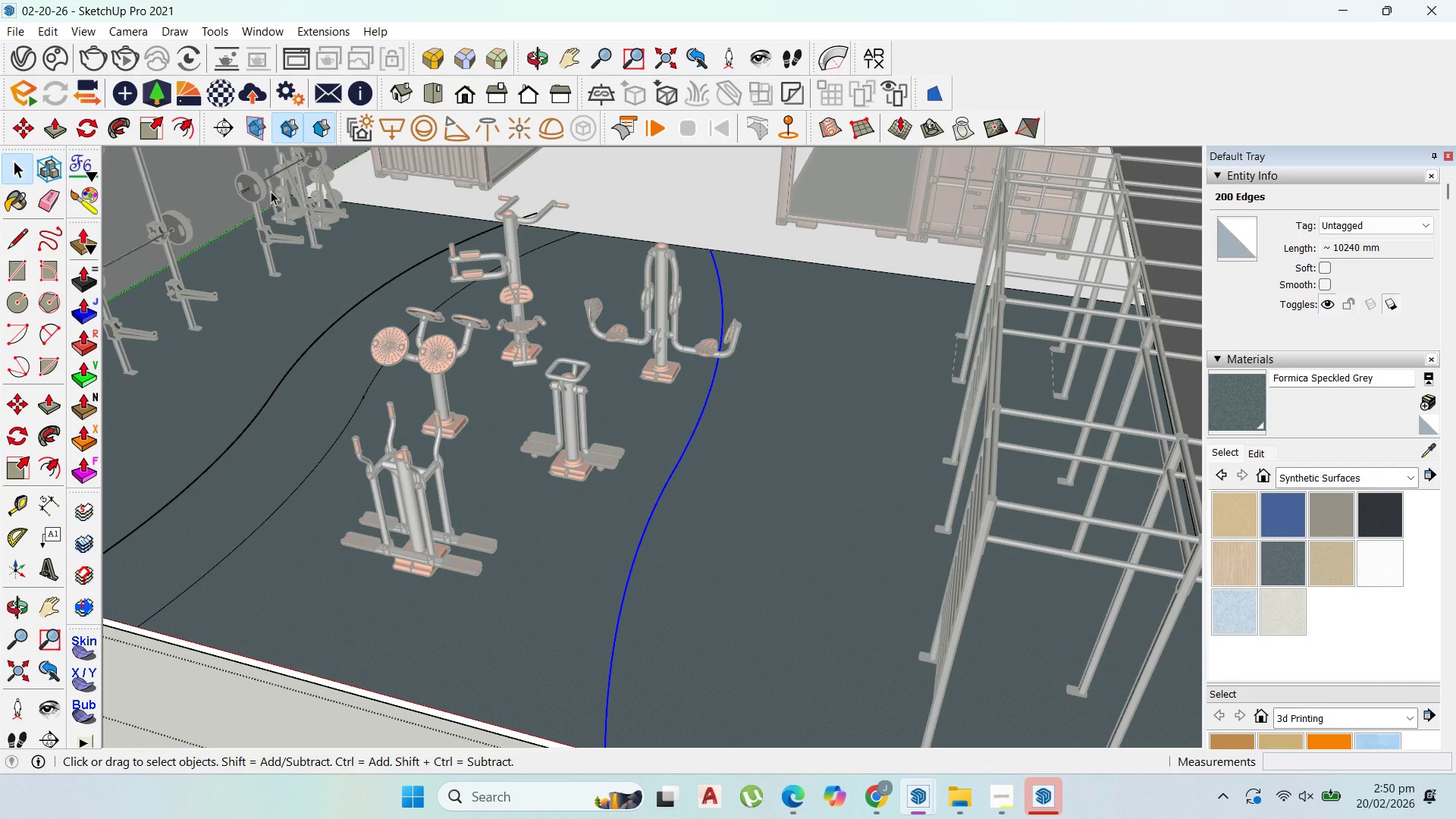 
key(Shift+ShiftLeft)
 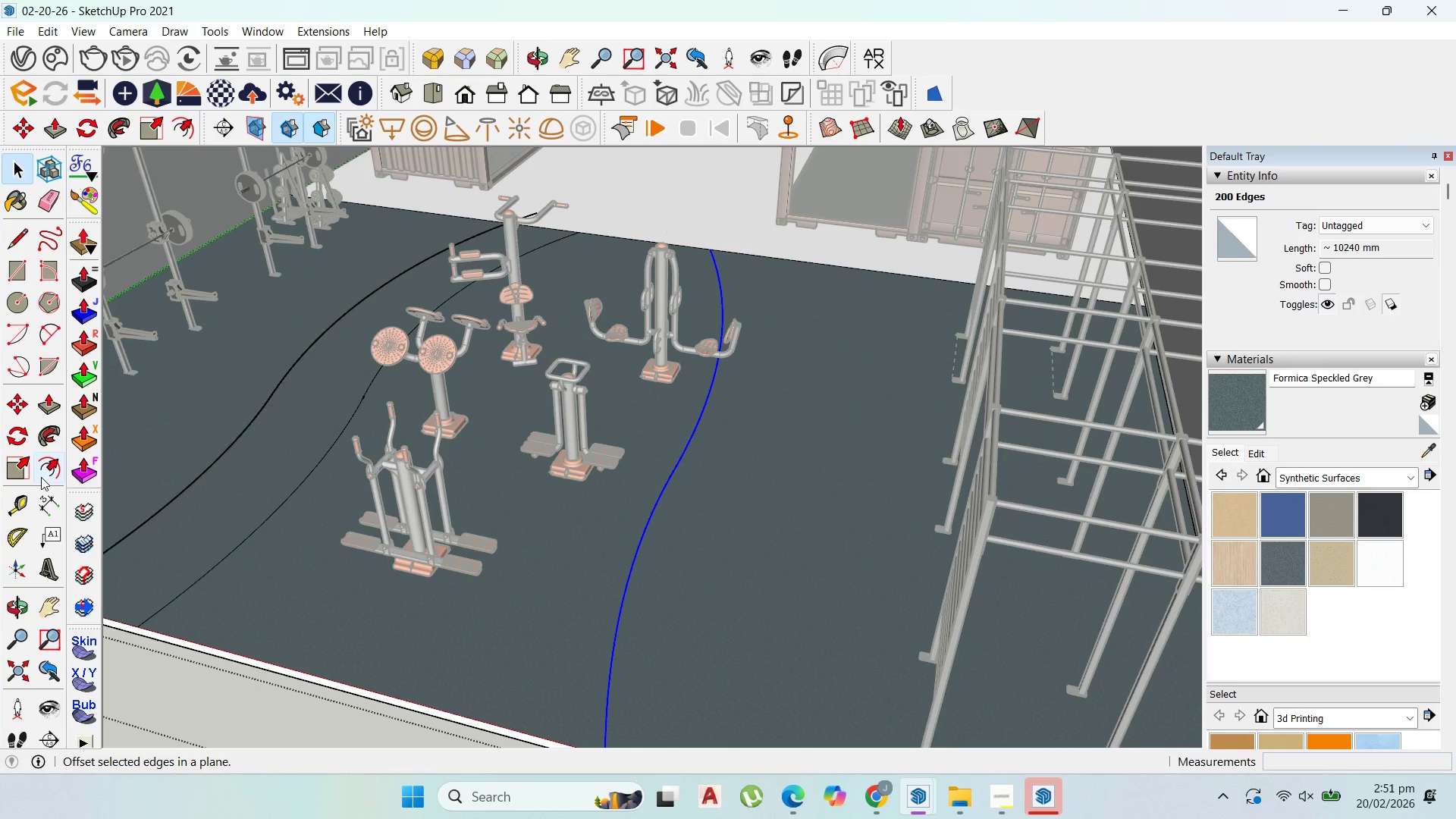 
left_click_drag(start_coordinate=[46, 475], to_coordinate=[52, 474])
 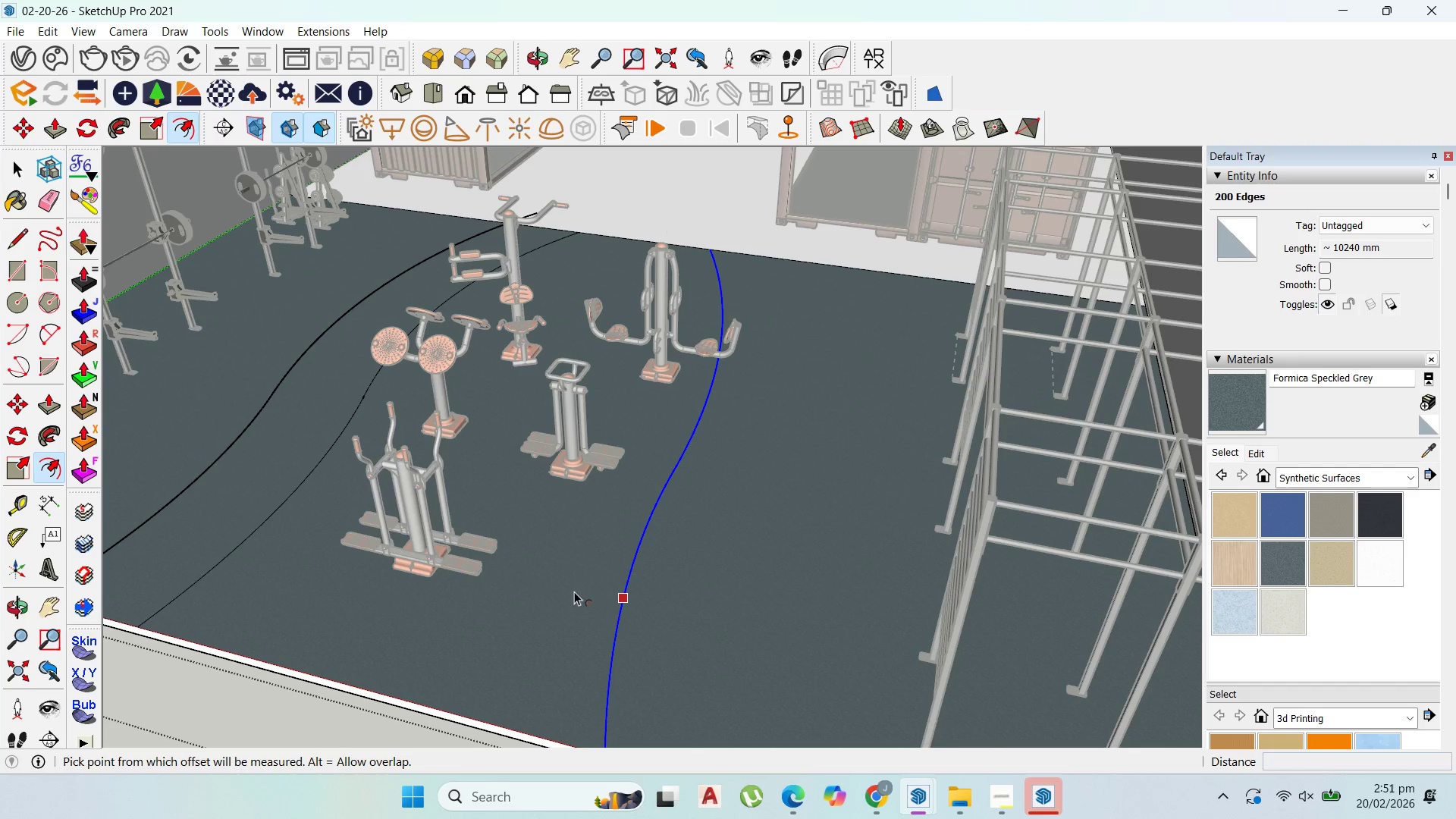 
left_click_drag(start_coordinate=[610, 592], to_coordinate=[690, 595])
 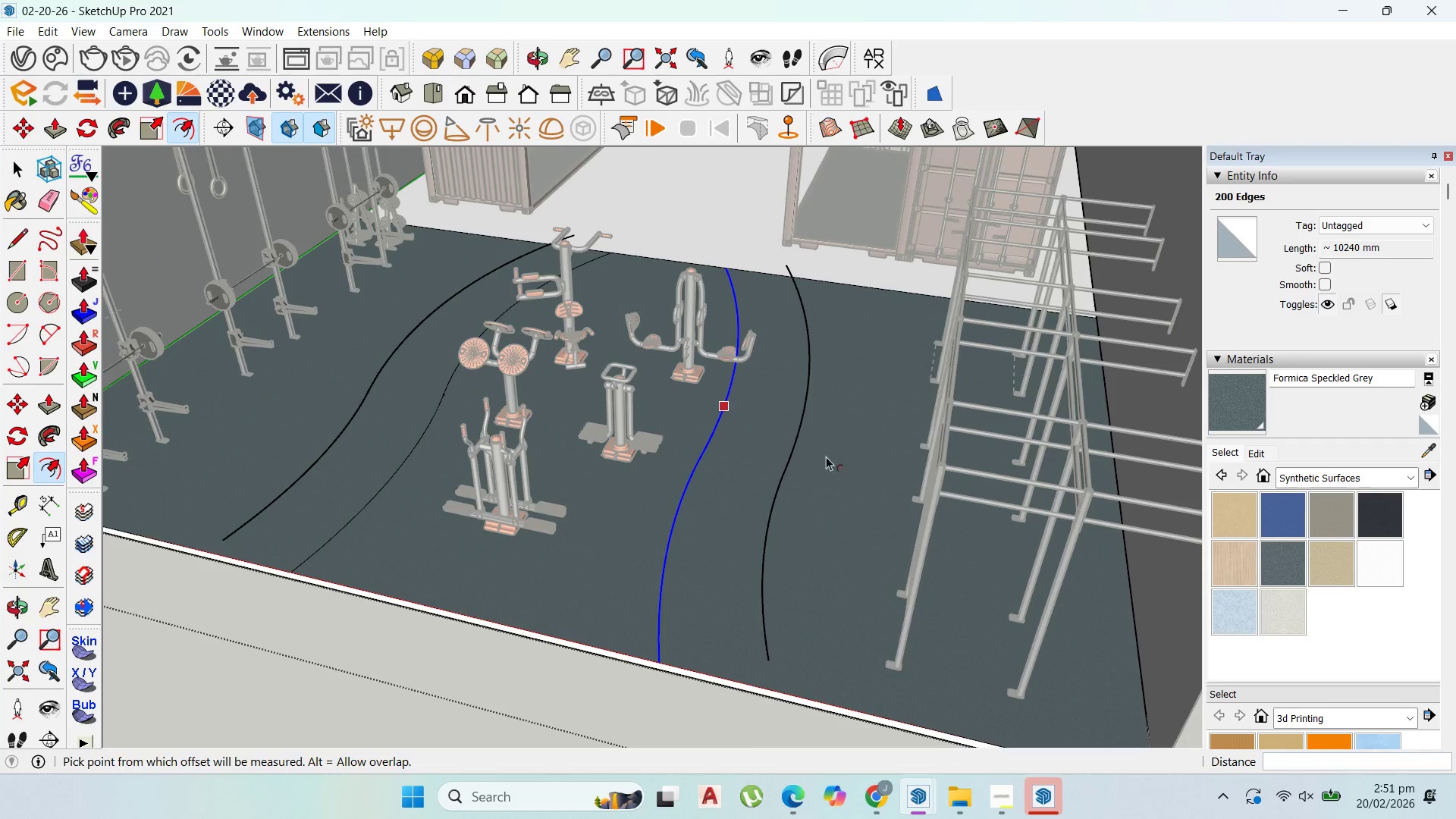 
type(1200)
 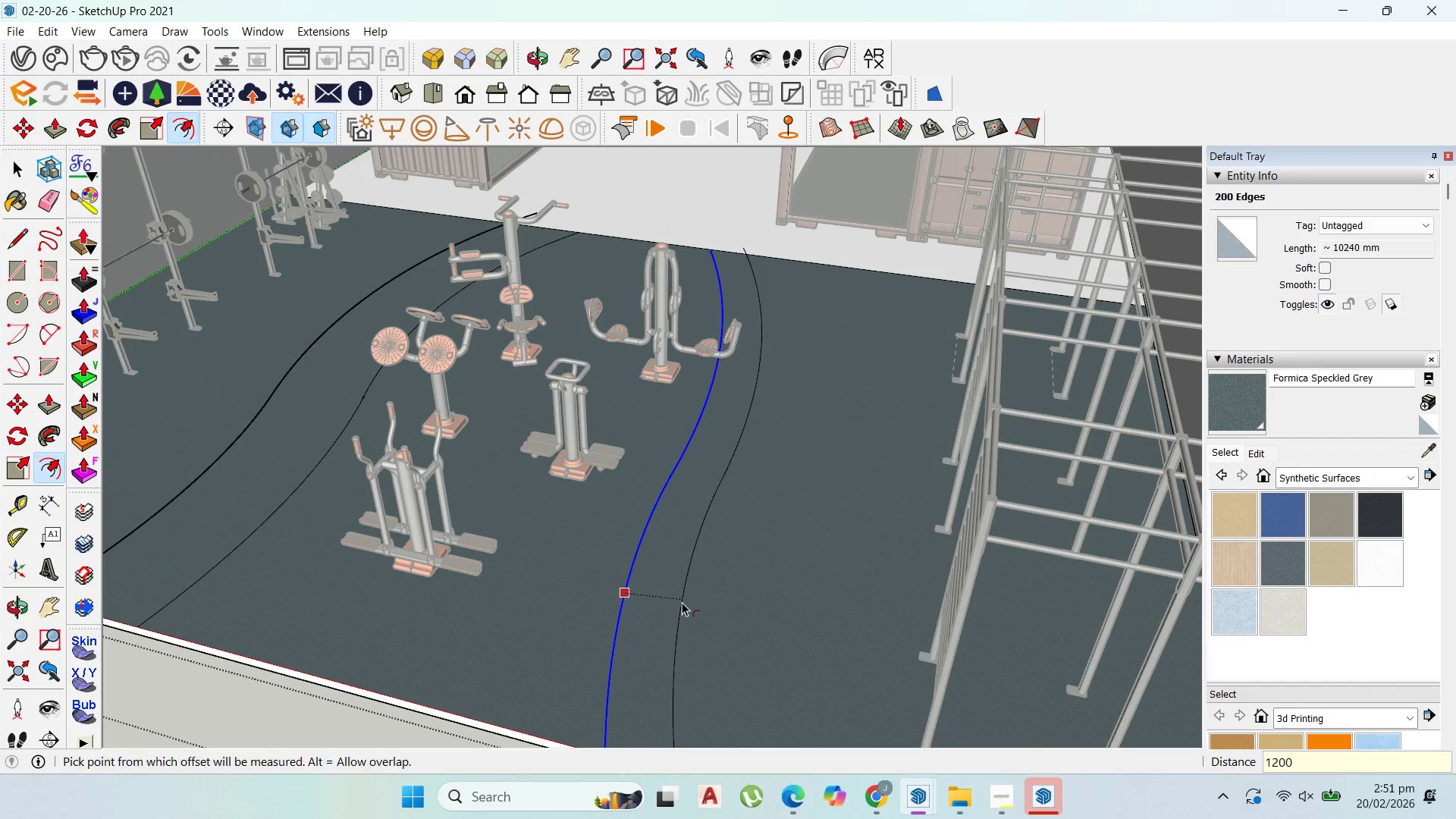 
key(Enter)
 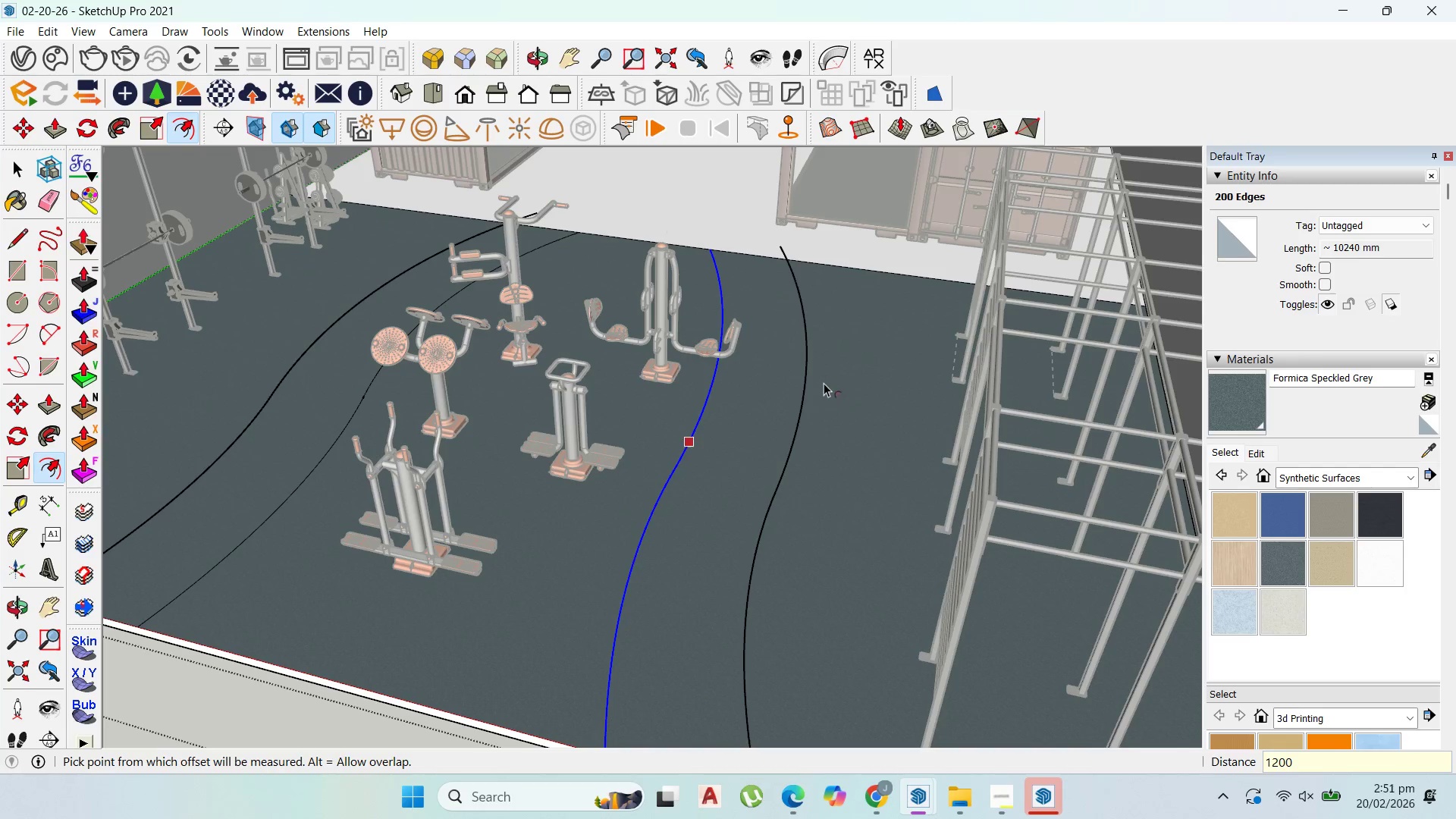 
scroll: coordinate [824, 383], scroll_direction: down, amount: 4.0
 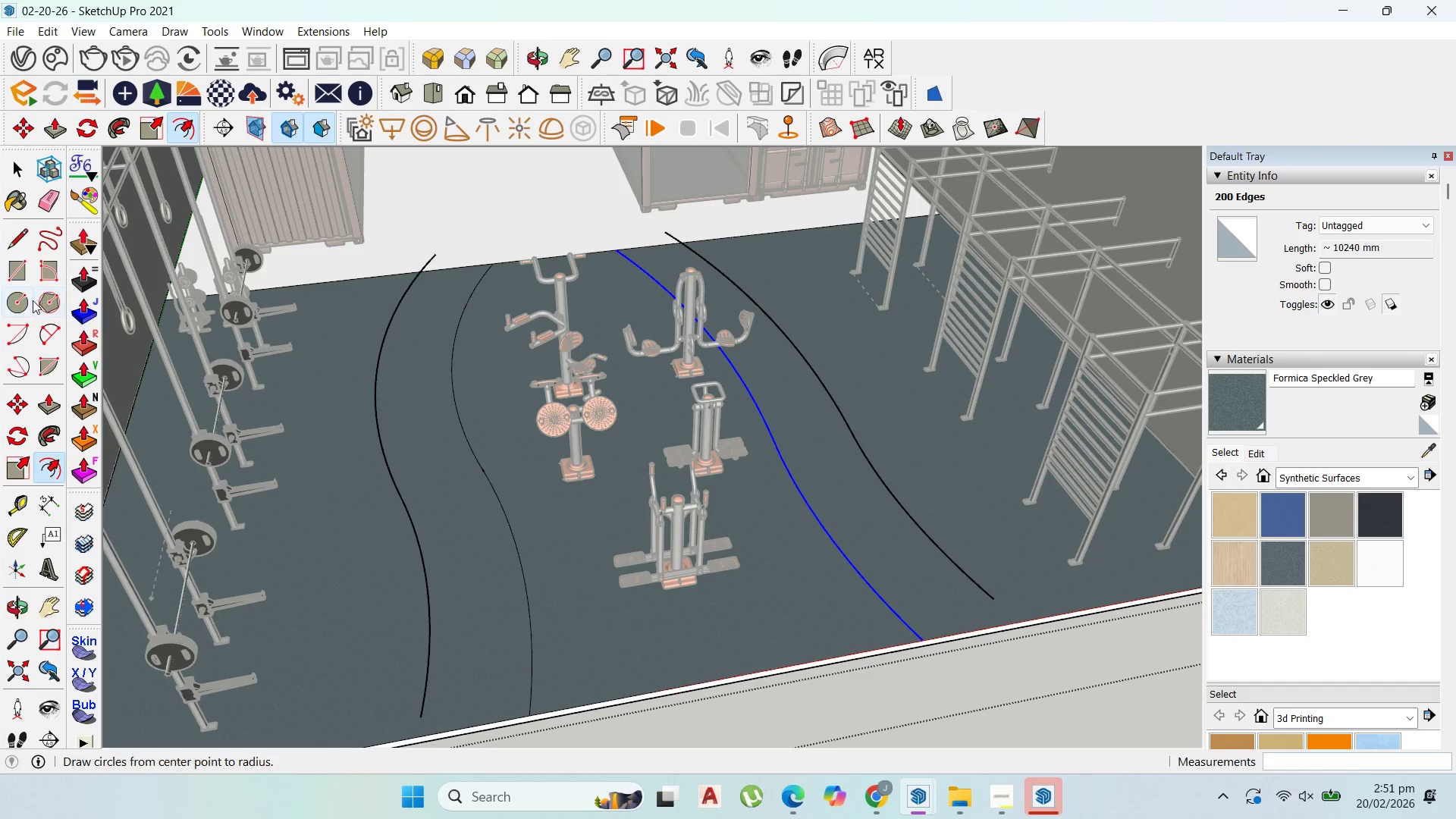 
left_click_drag(start_coordinate=[50, 336], to_coordinate=[62, 336])
 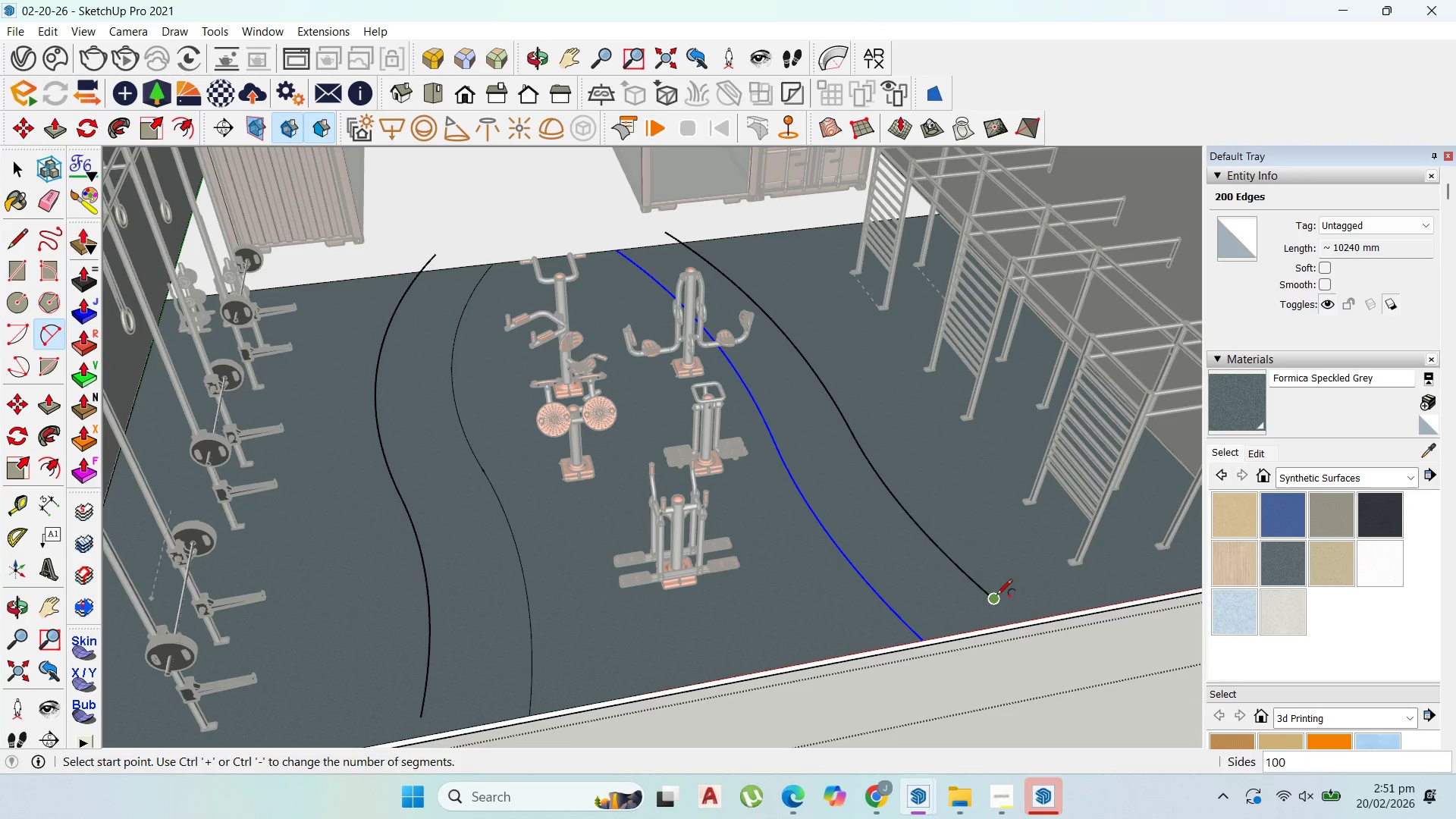 
scroll: coordinate [1004, 617], scroll_direction: up, amount: 12.0
 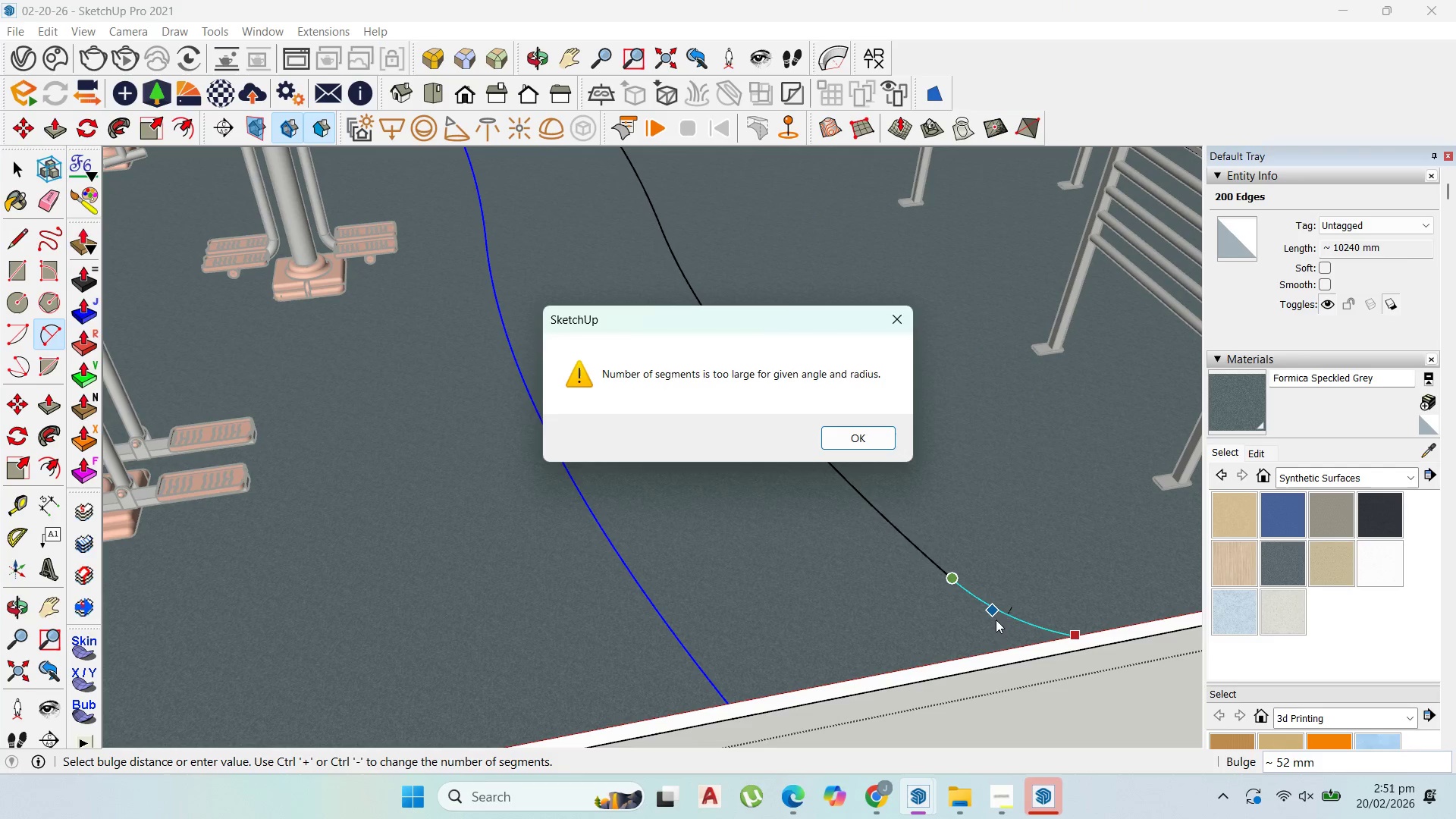 
scroll: coordinate [1081, 517], scroll_direction: down, amount: 3.0
 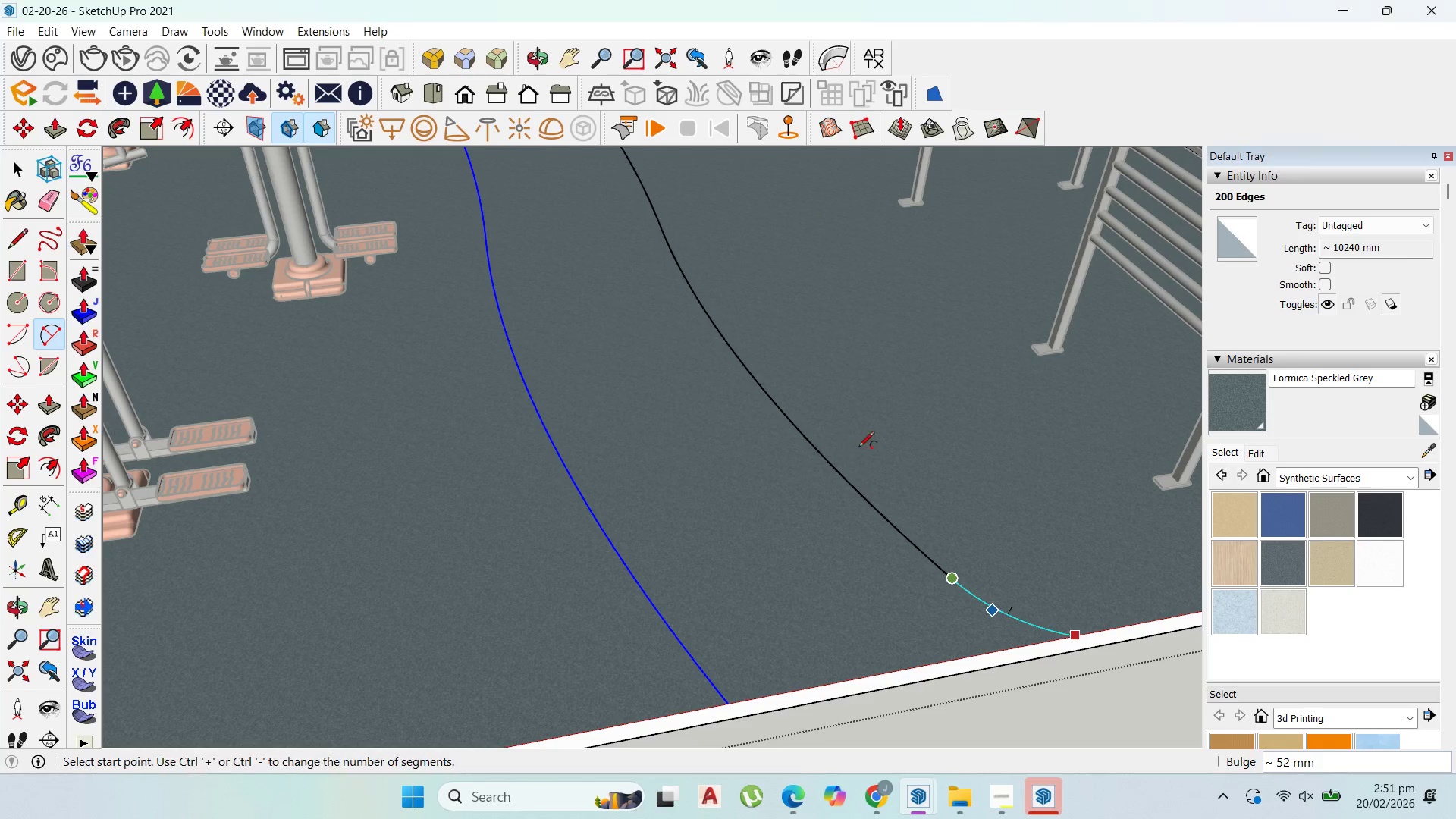 
key(Escape)
 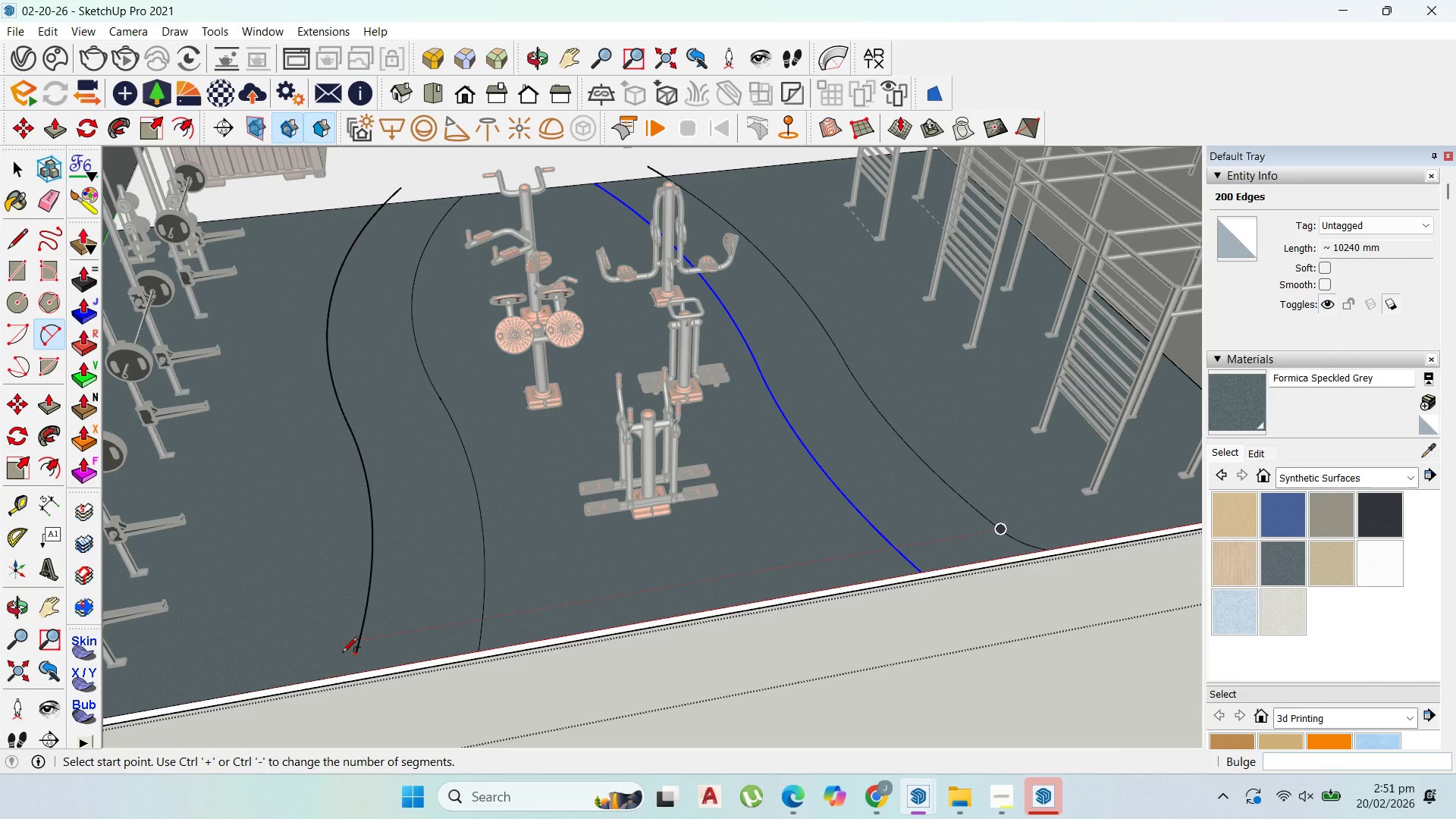 
scroll: coordinate [1090, 533], scroll_direction: down, amount: 19.0
 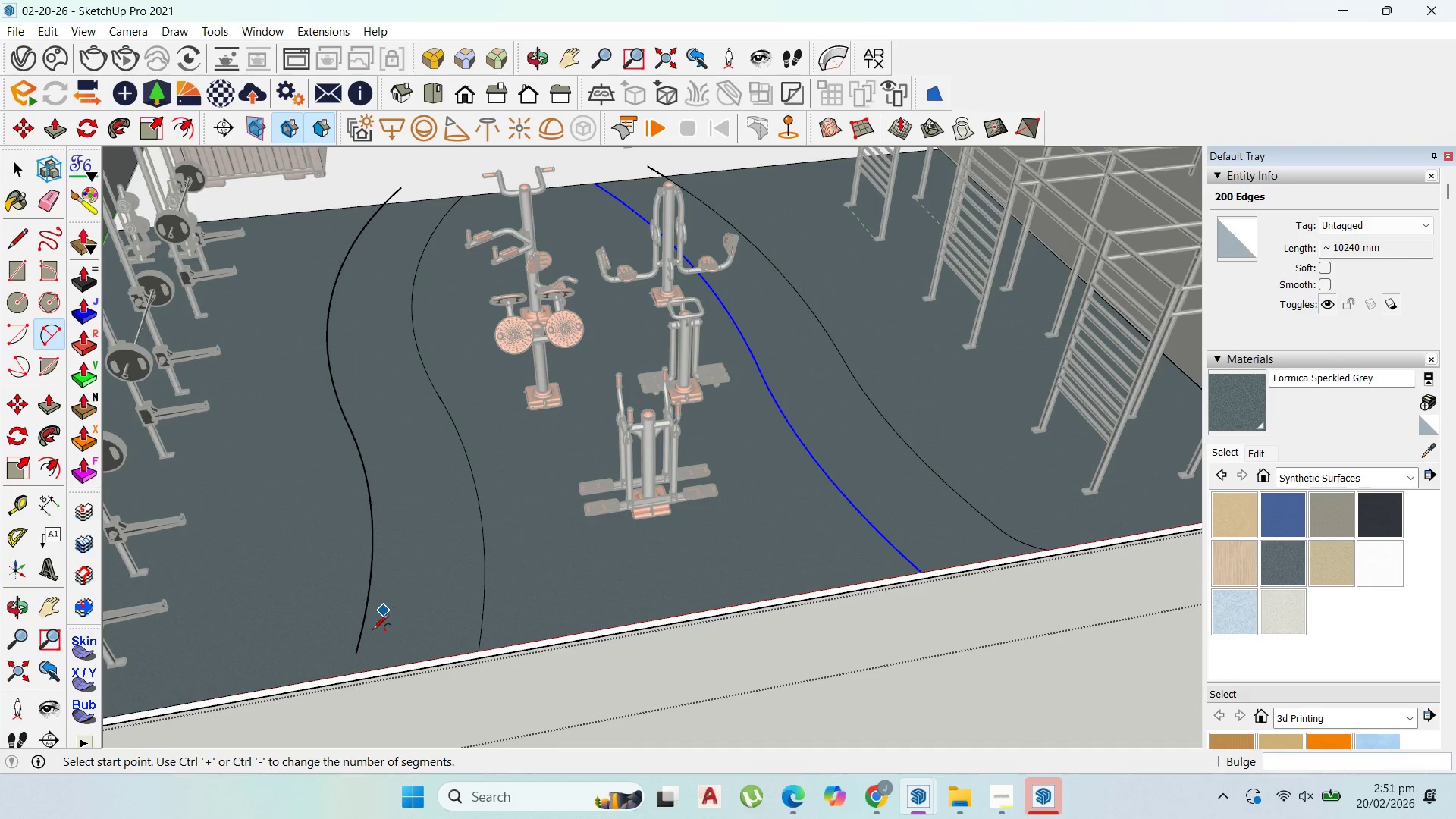 
left_click([354, 655])
 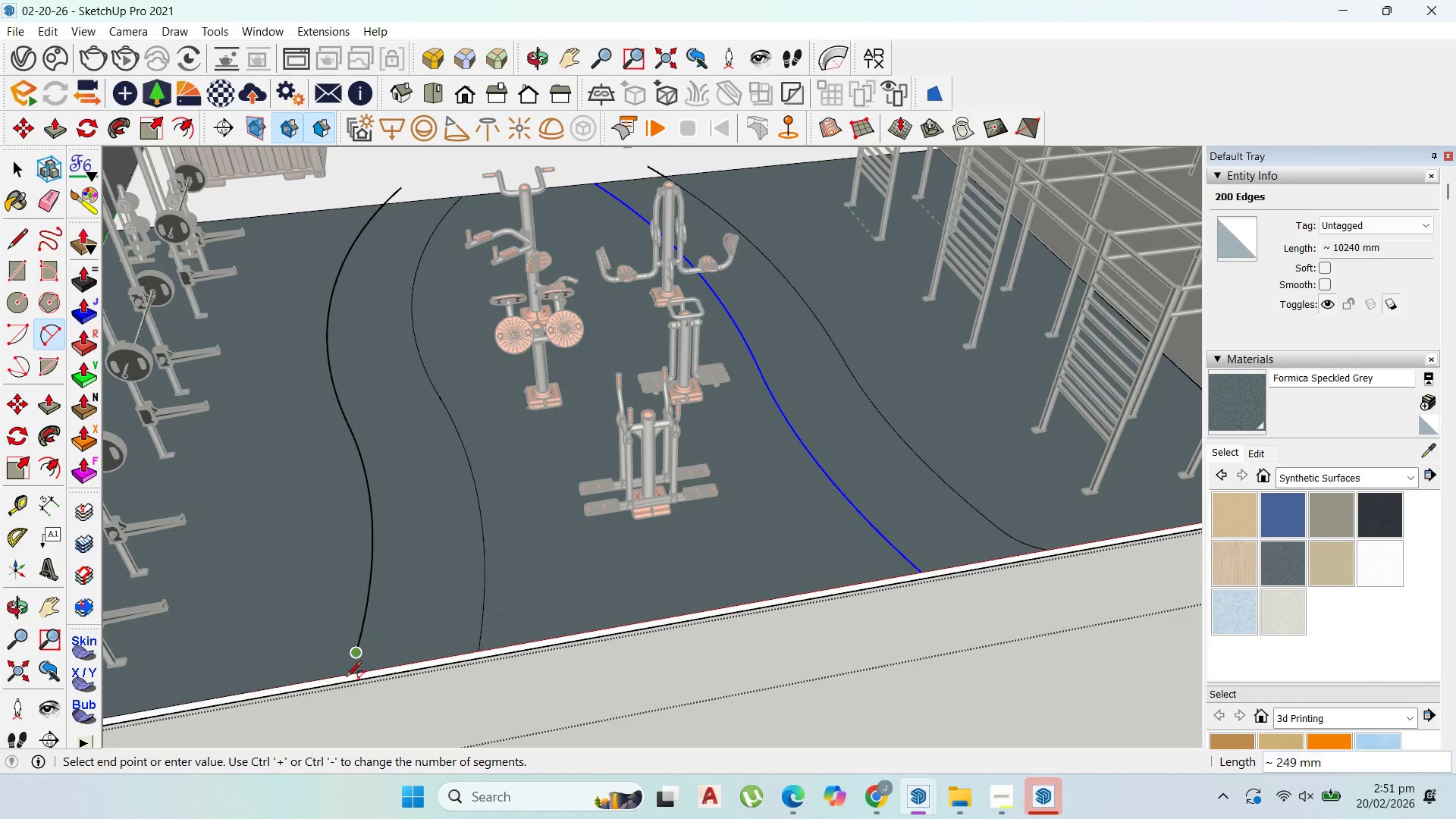 
scroll: coordinate [334, 669], scroll_direction: up, amount: 14.0
 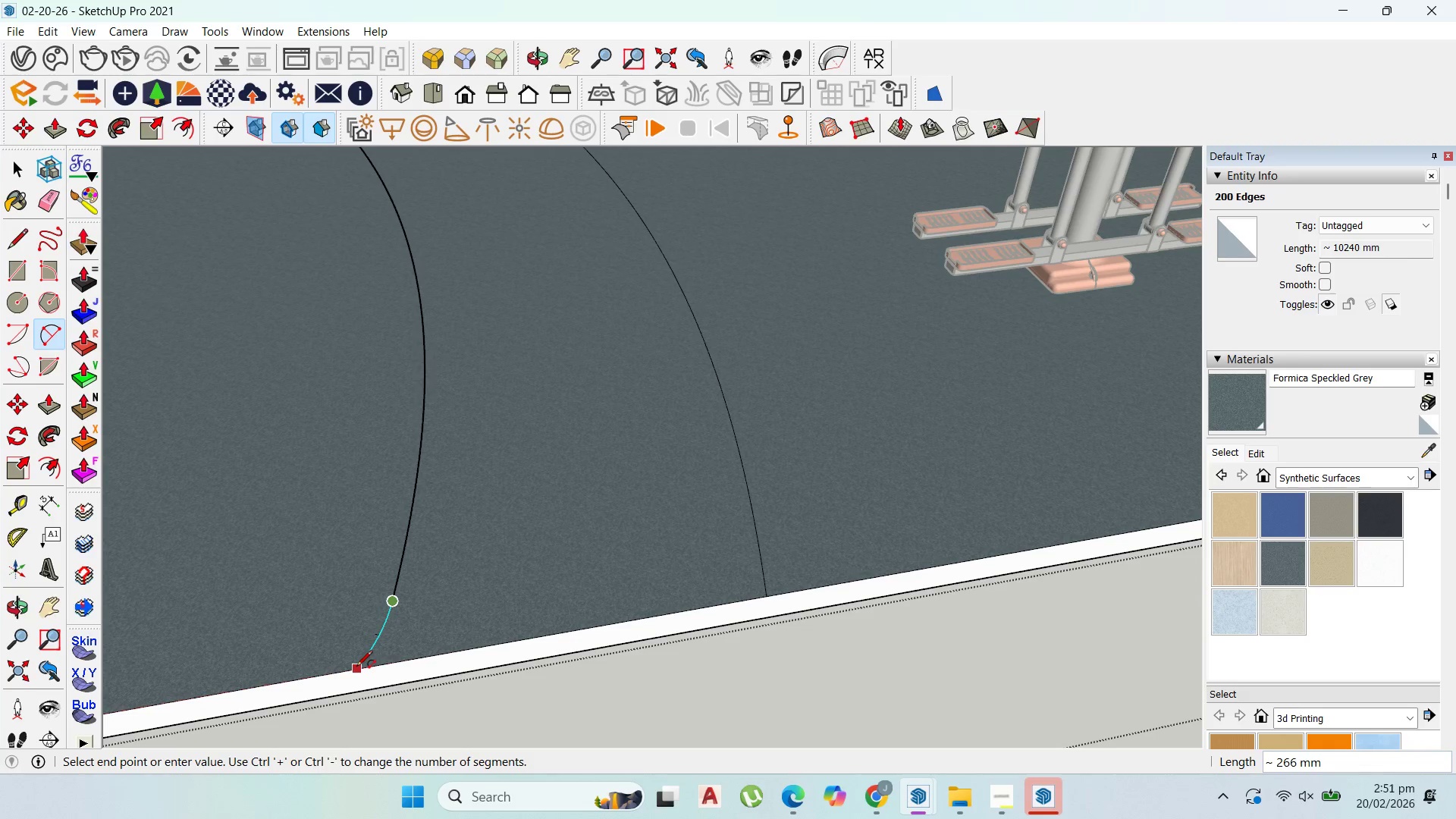 
left_click([357, 667])
 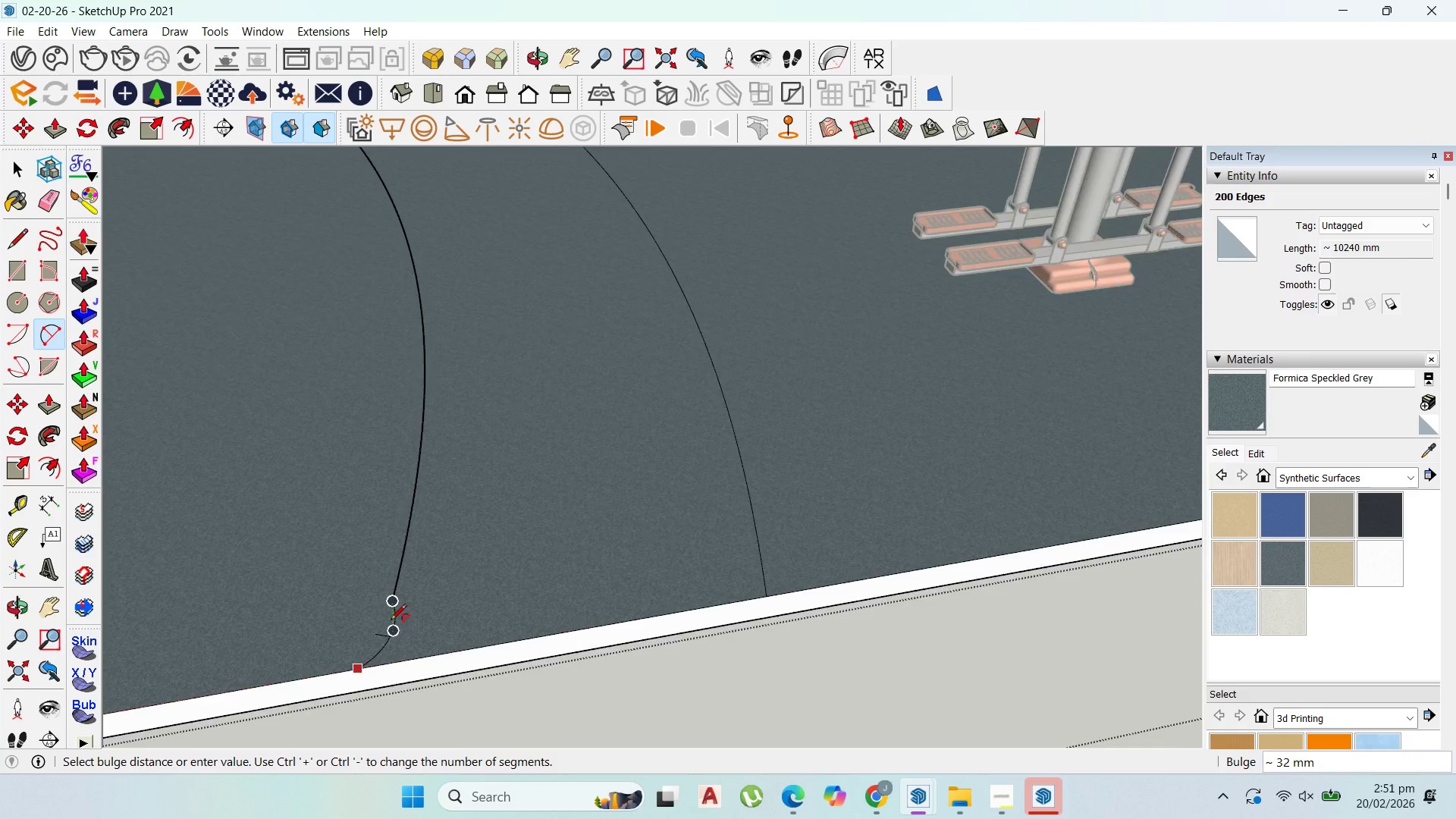 
scroll: coordinate [388, 625], scroll_direction: up, amount: 9.0
 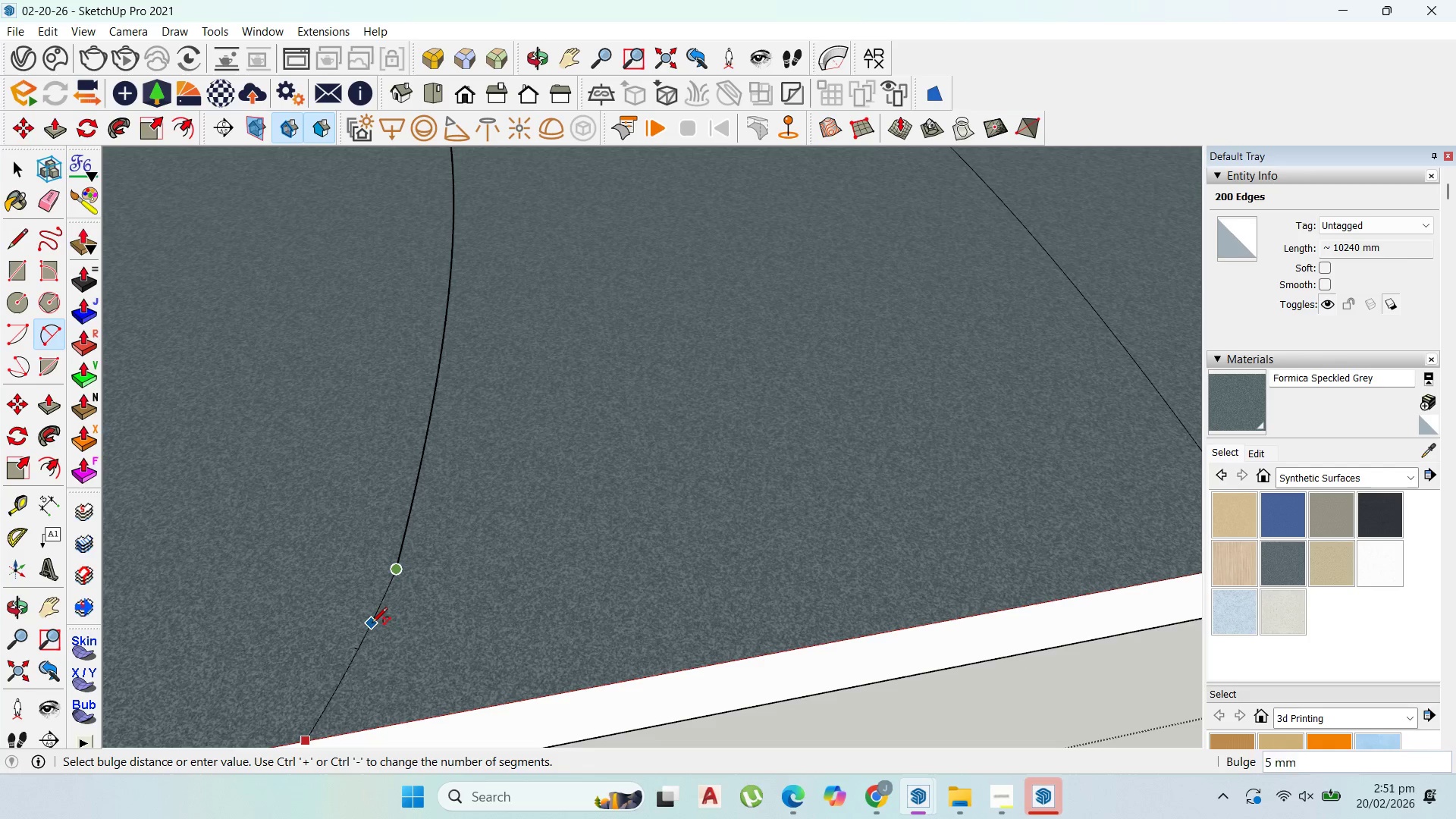 
scroll: coordinate [417, 620], scroll_direction: down, amount: 34.0
 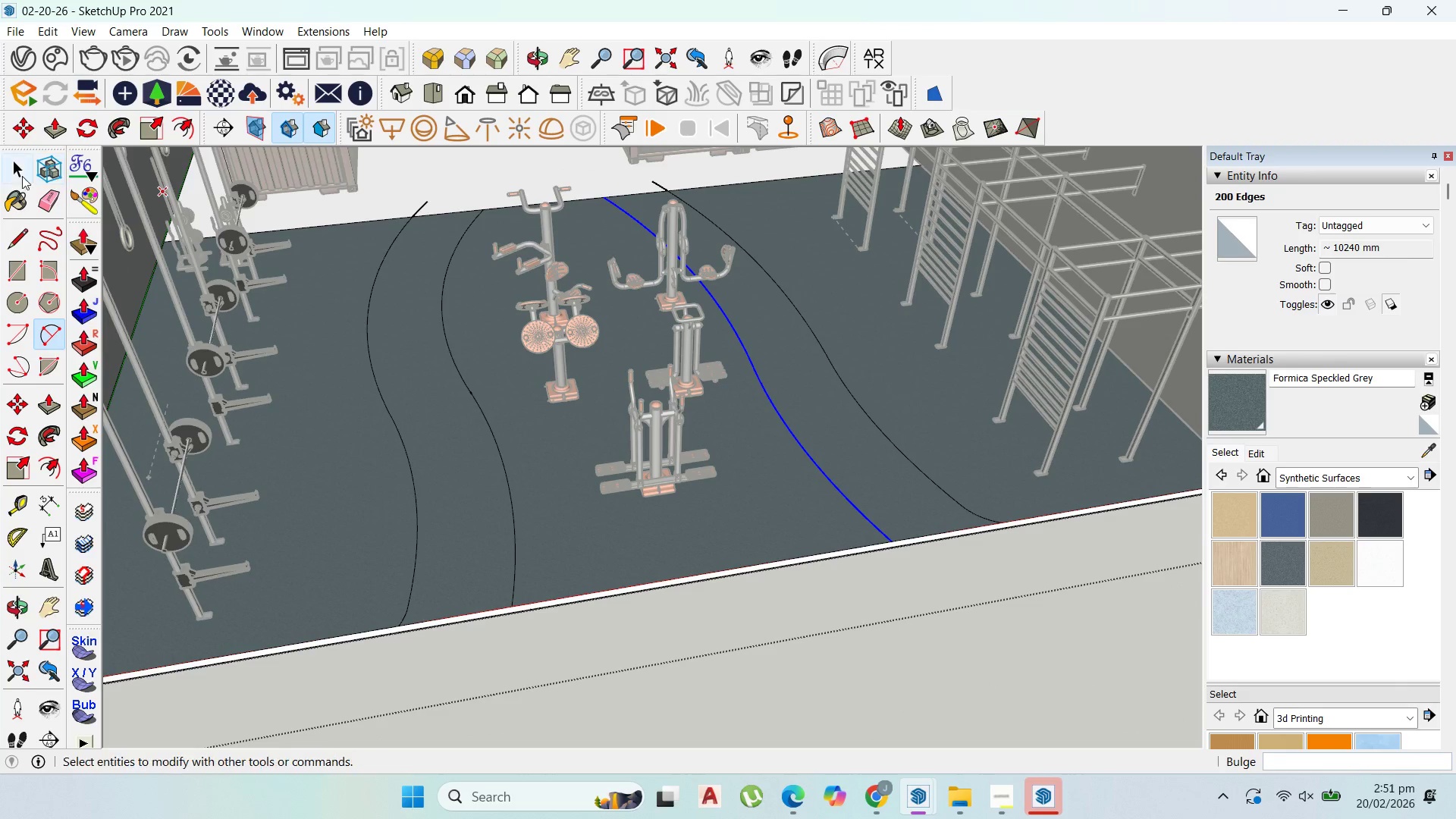 
left_click([20, 174])
 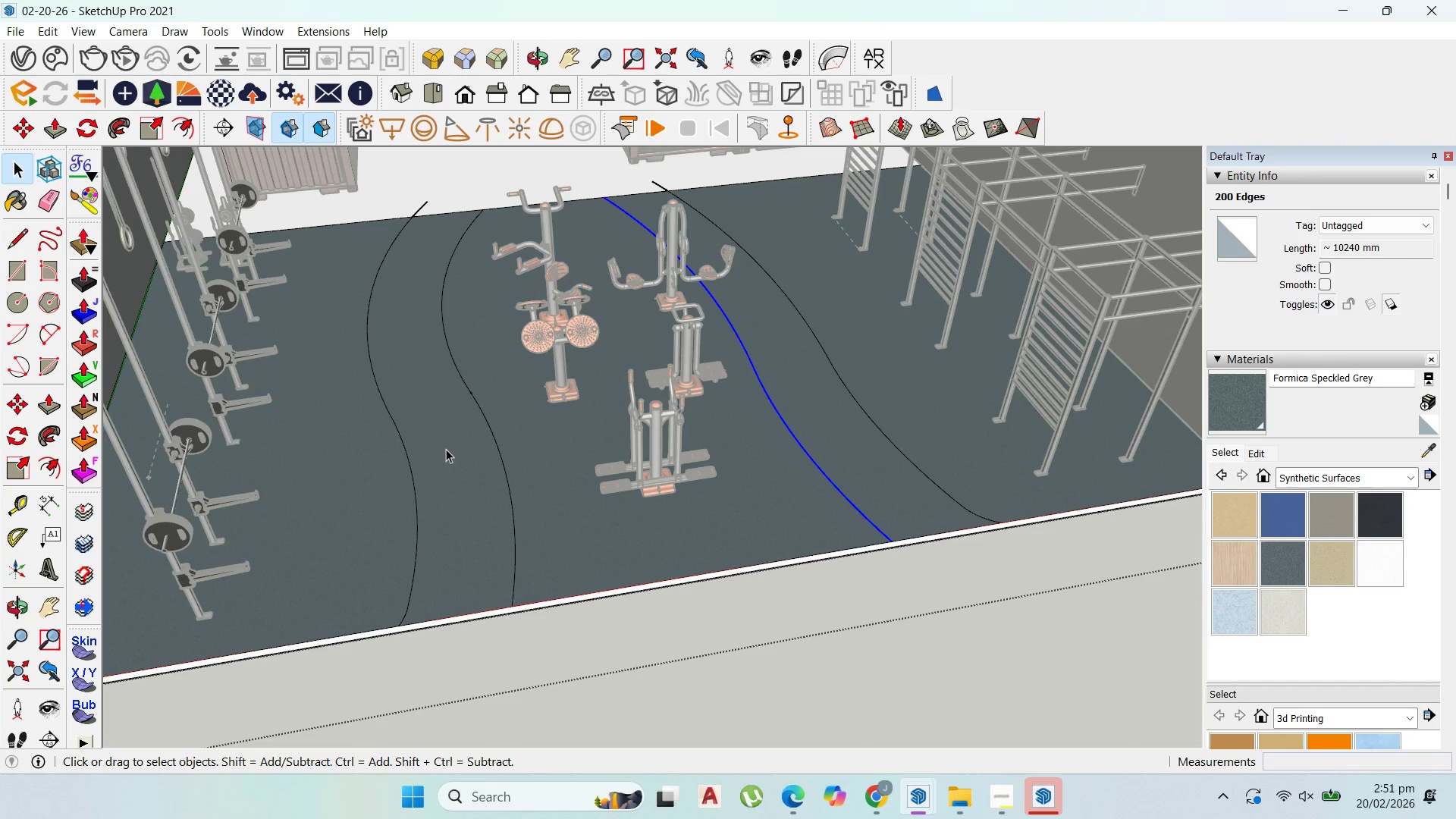 
left_click([448, 449])
 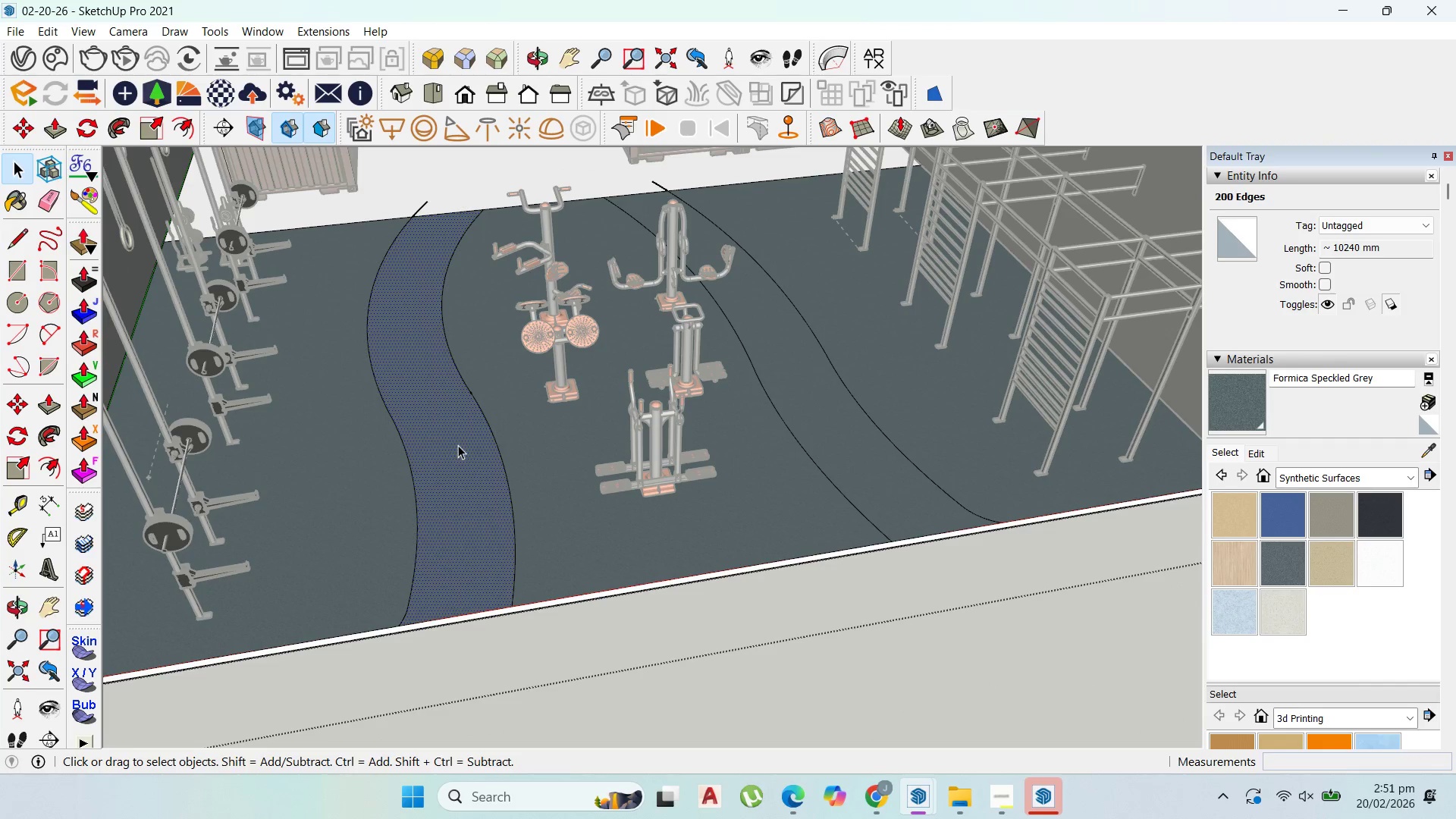 
scroll: coordinate [458, 445], scroll_direction: up, amount: 2.0
 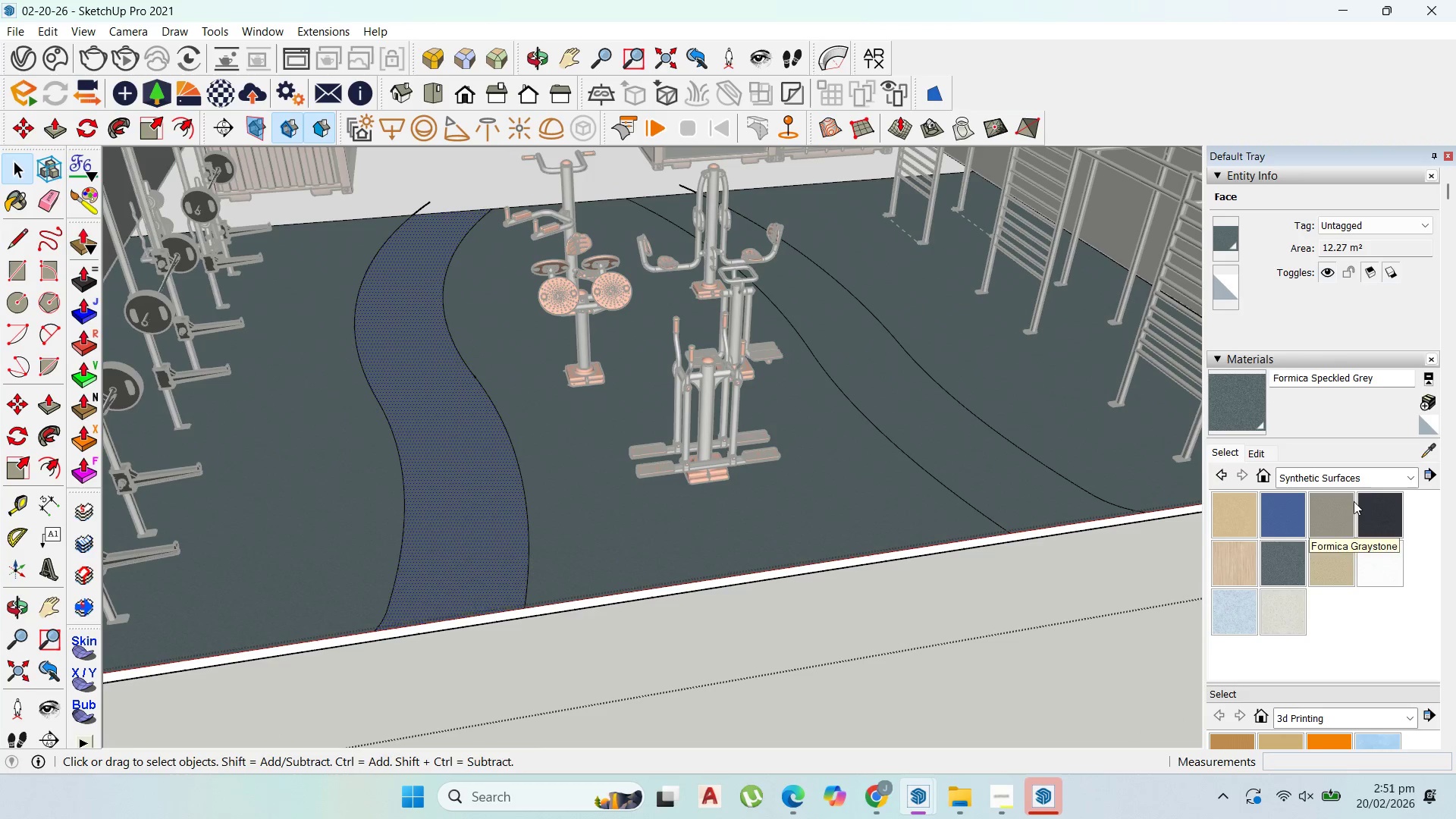 
left_click([1410, 481])
 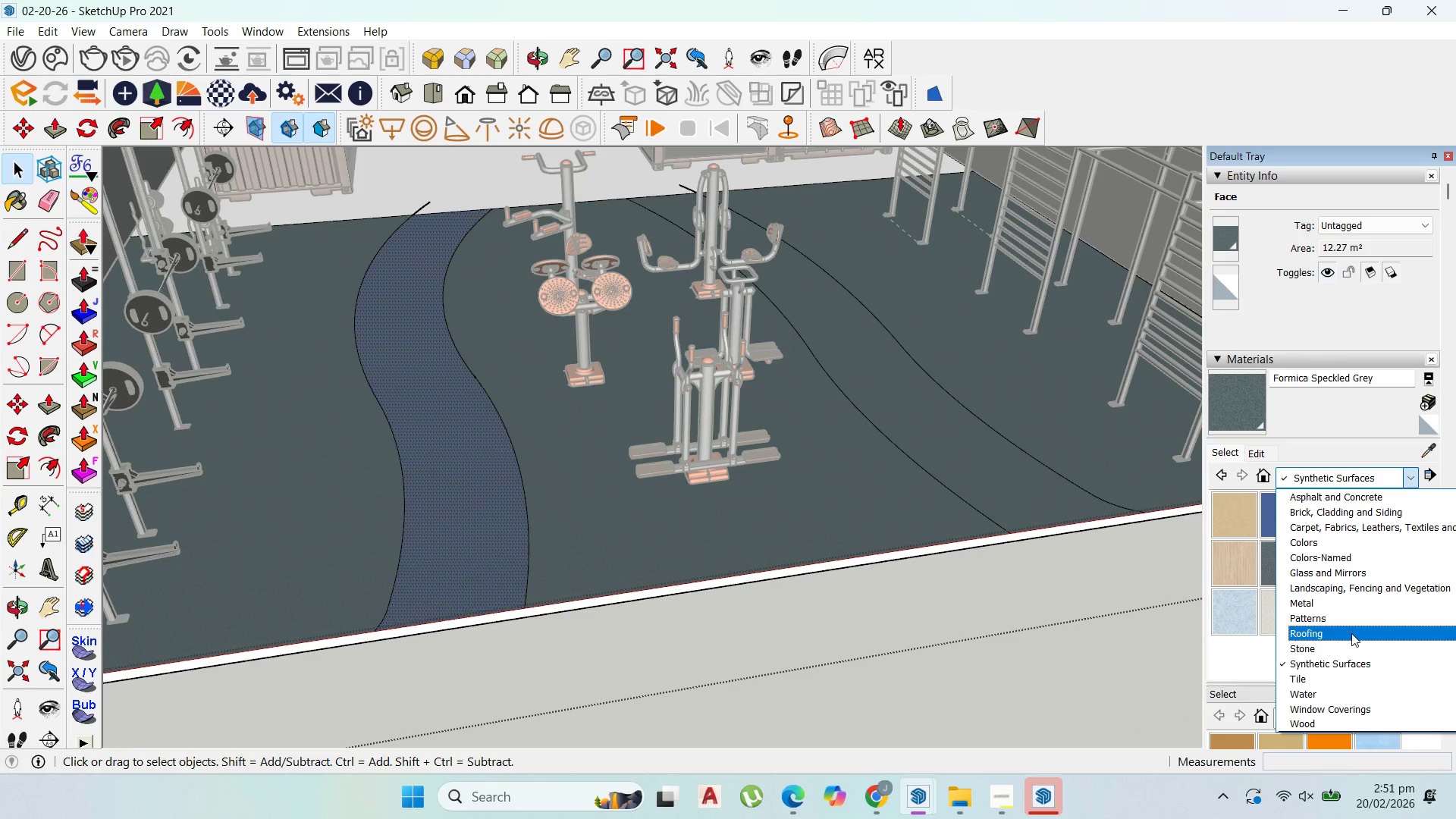 
left_click([1348, 644])
 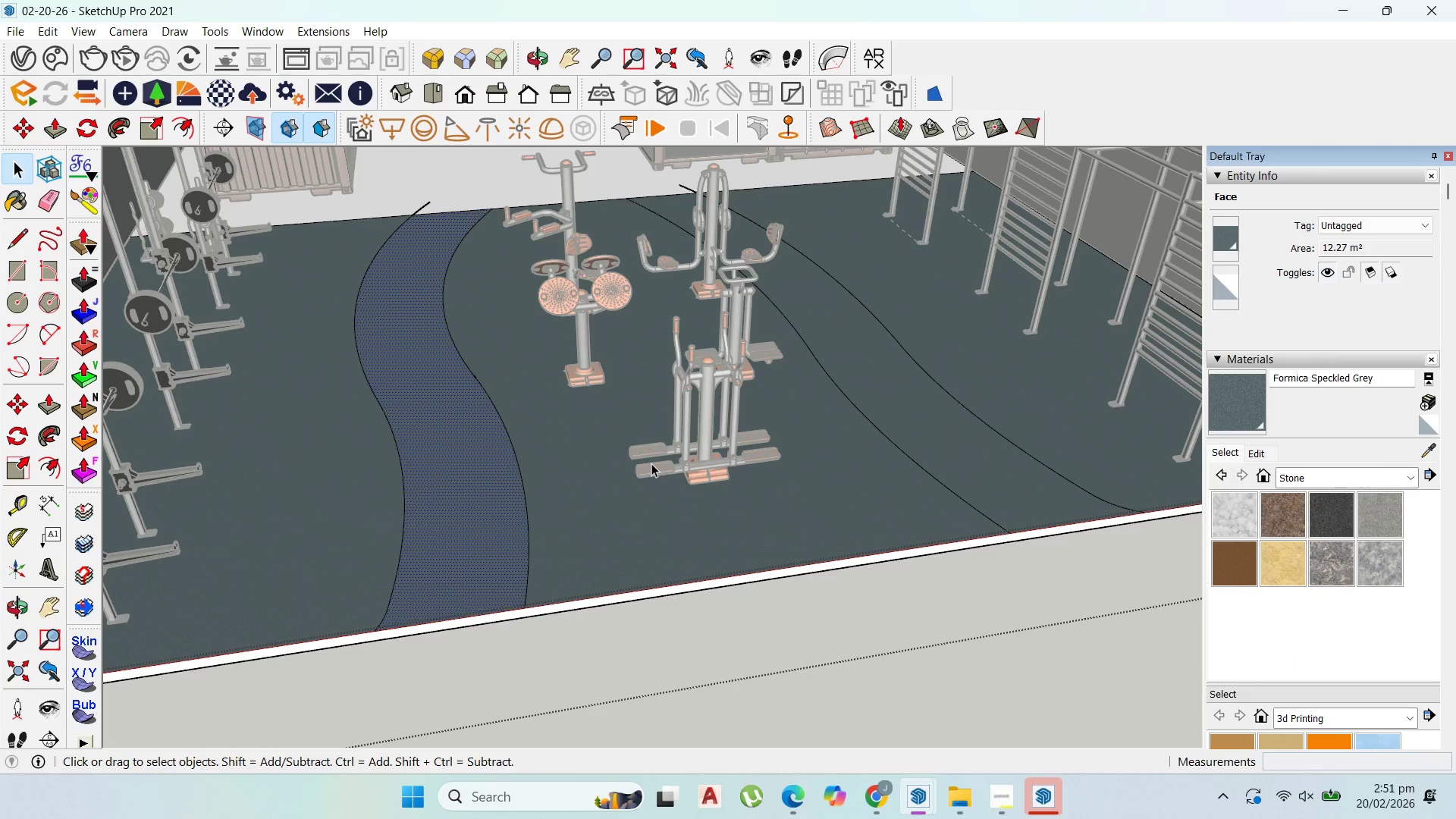 
scroll: coordinate [651, 463], scroll_direction: down, amount: 2.0
 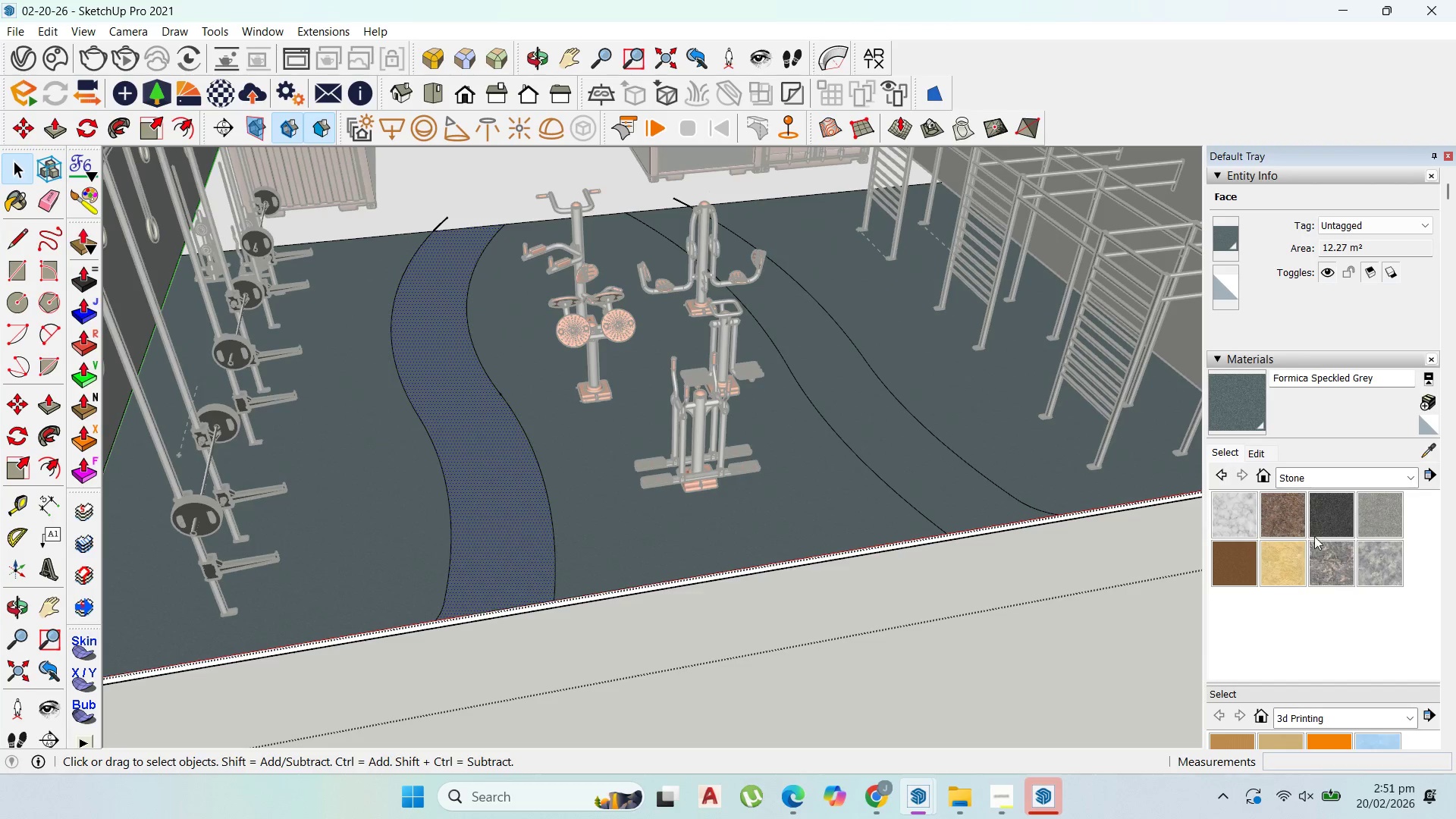 
left_click([1408, 475])
 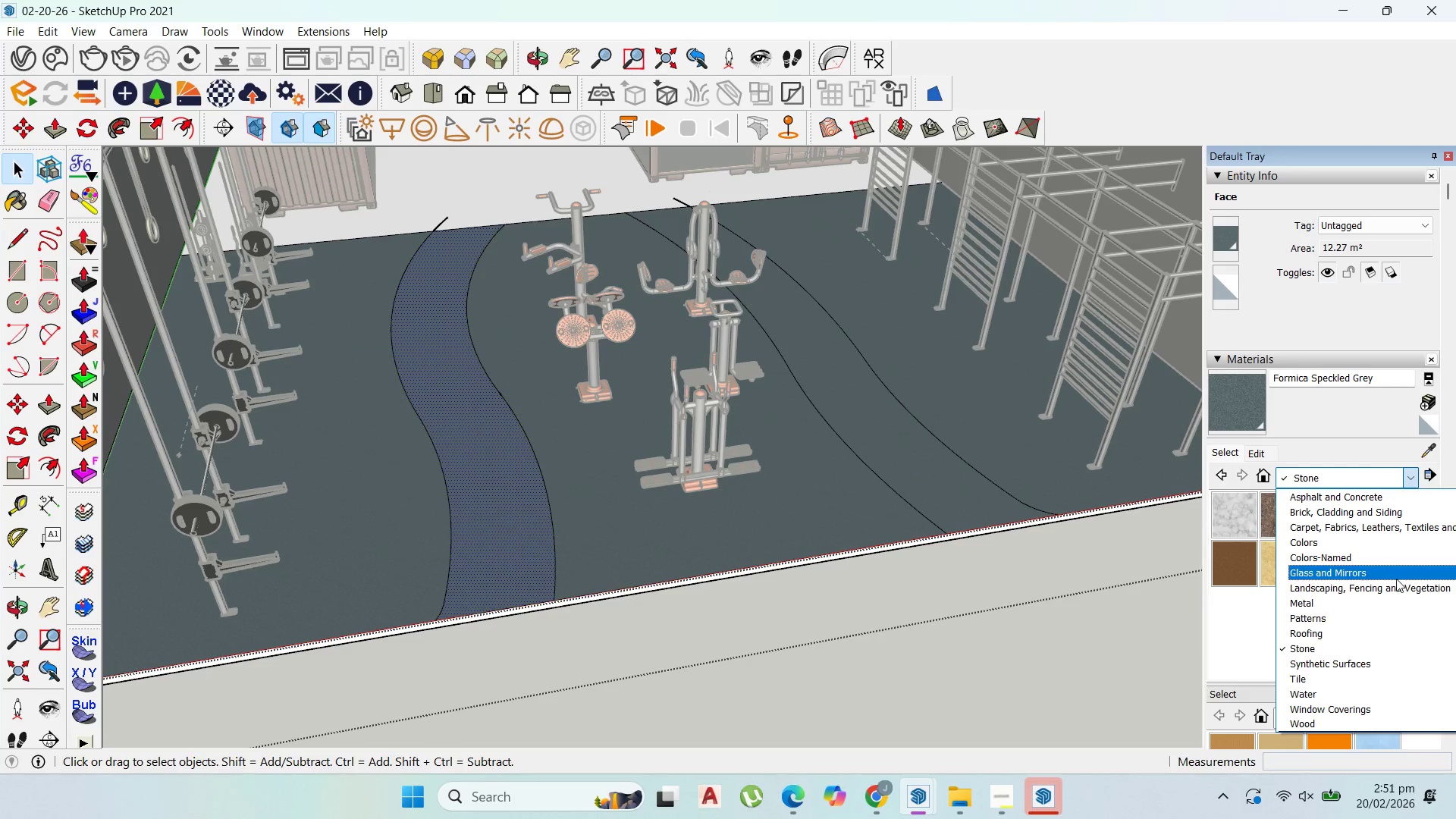 
left_click([1396, 582])
 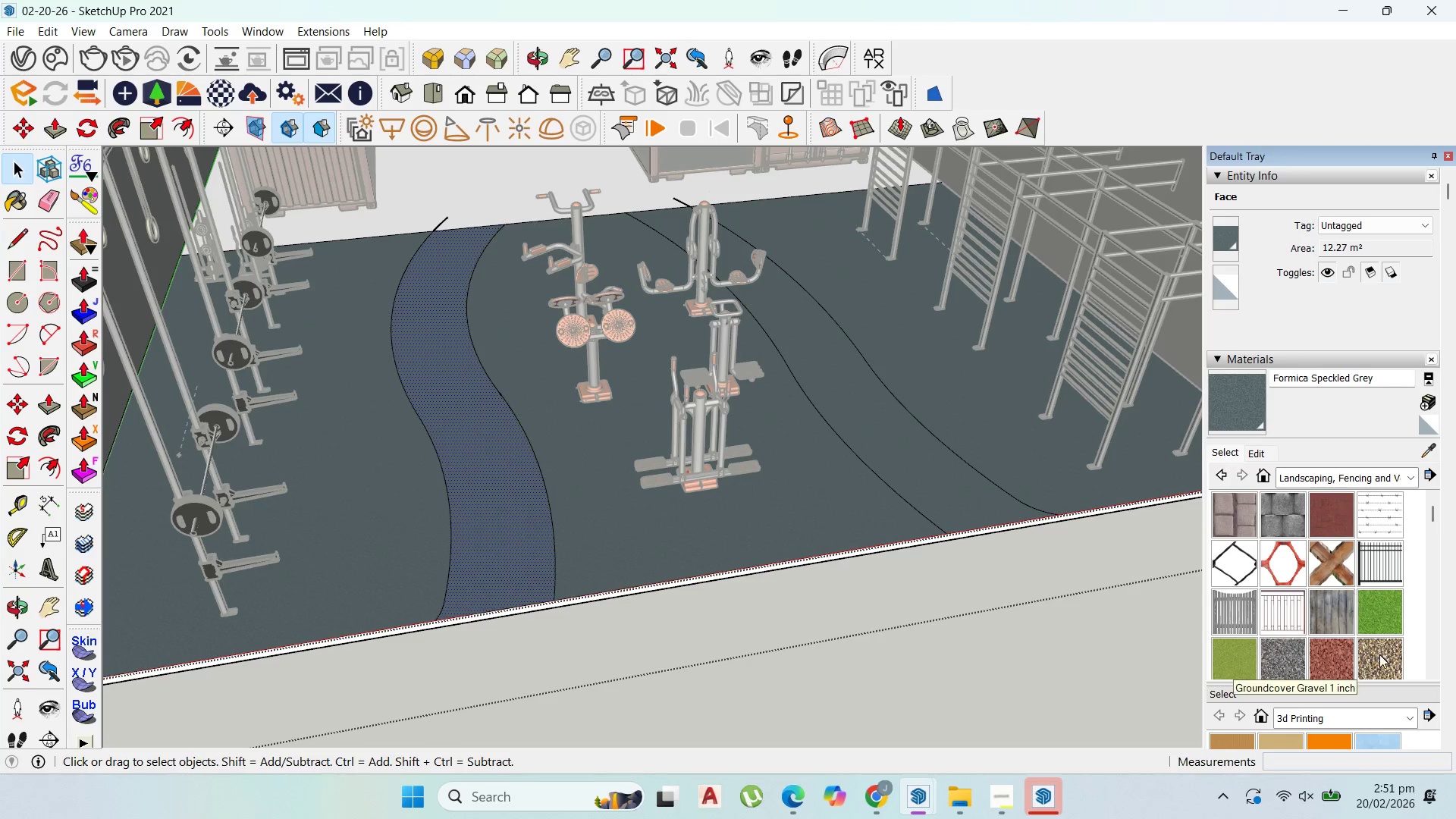 
scroll: coordinate [1399, 622], scroll_direction: down, amount: 3.0
 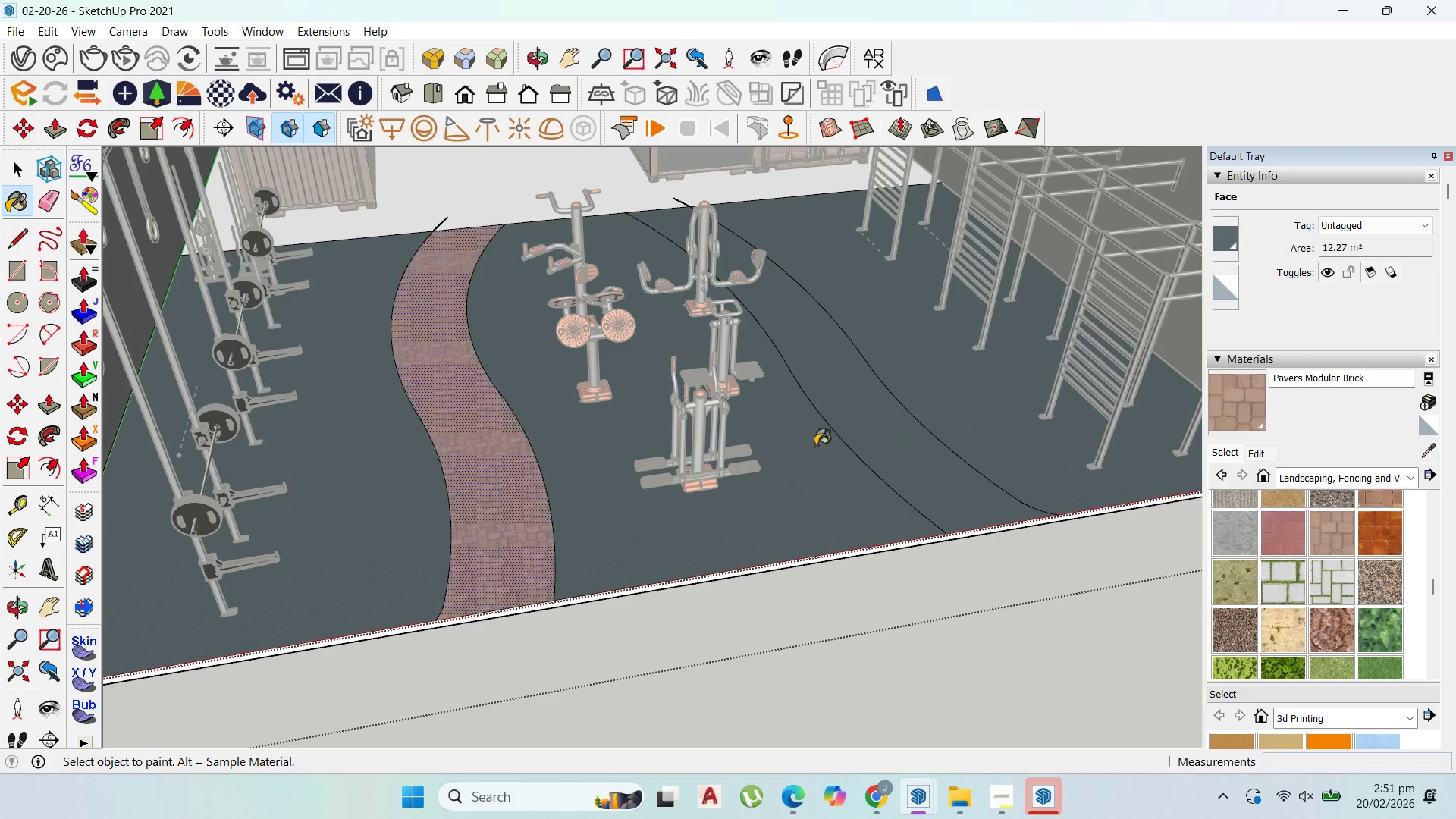 
scroll: coordinate [522, 519], scroll_direction: up, amount: 3.0
 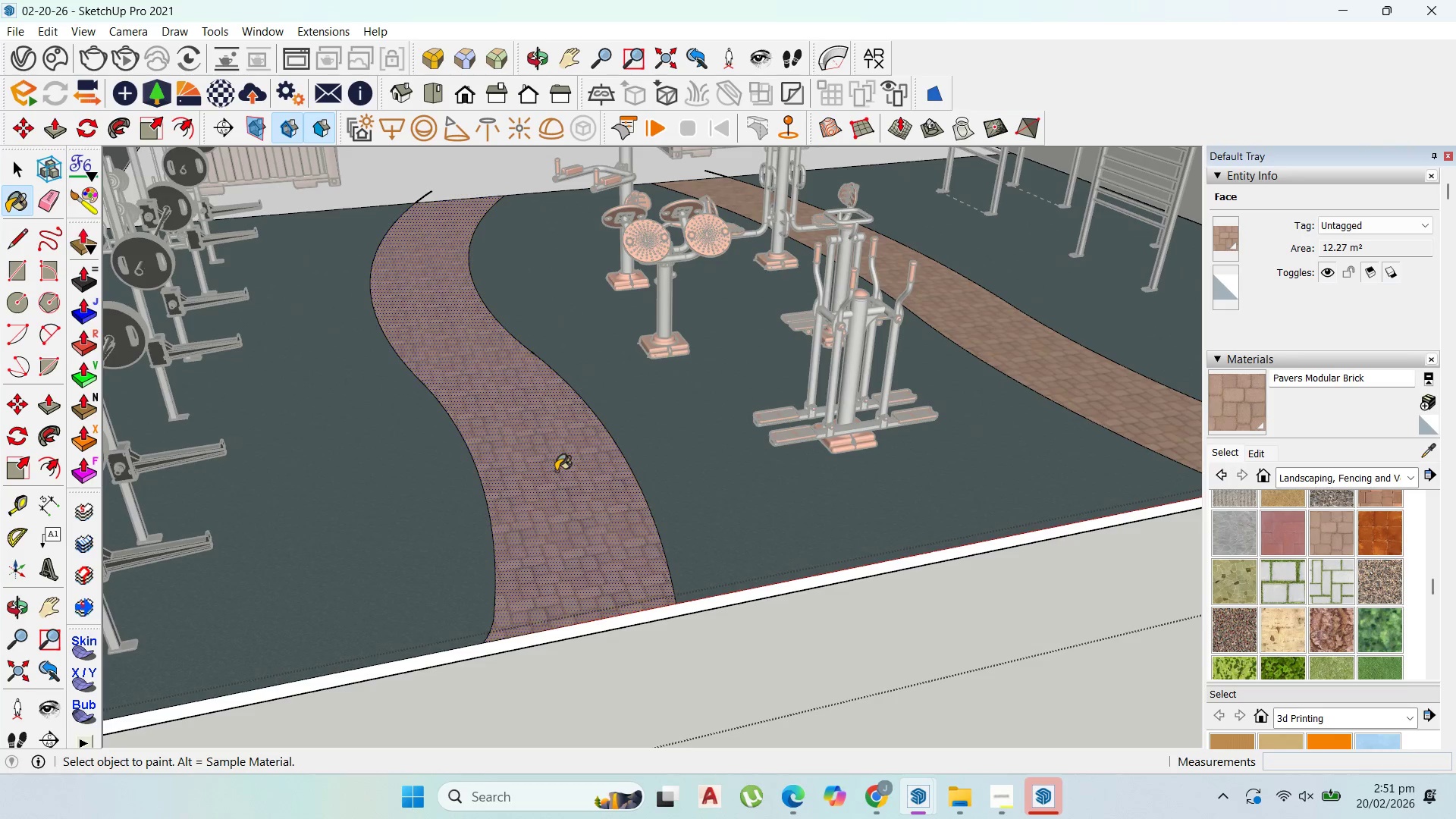 
key(P)
 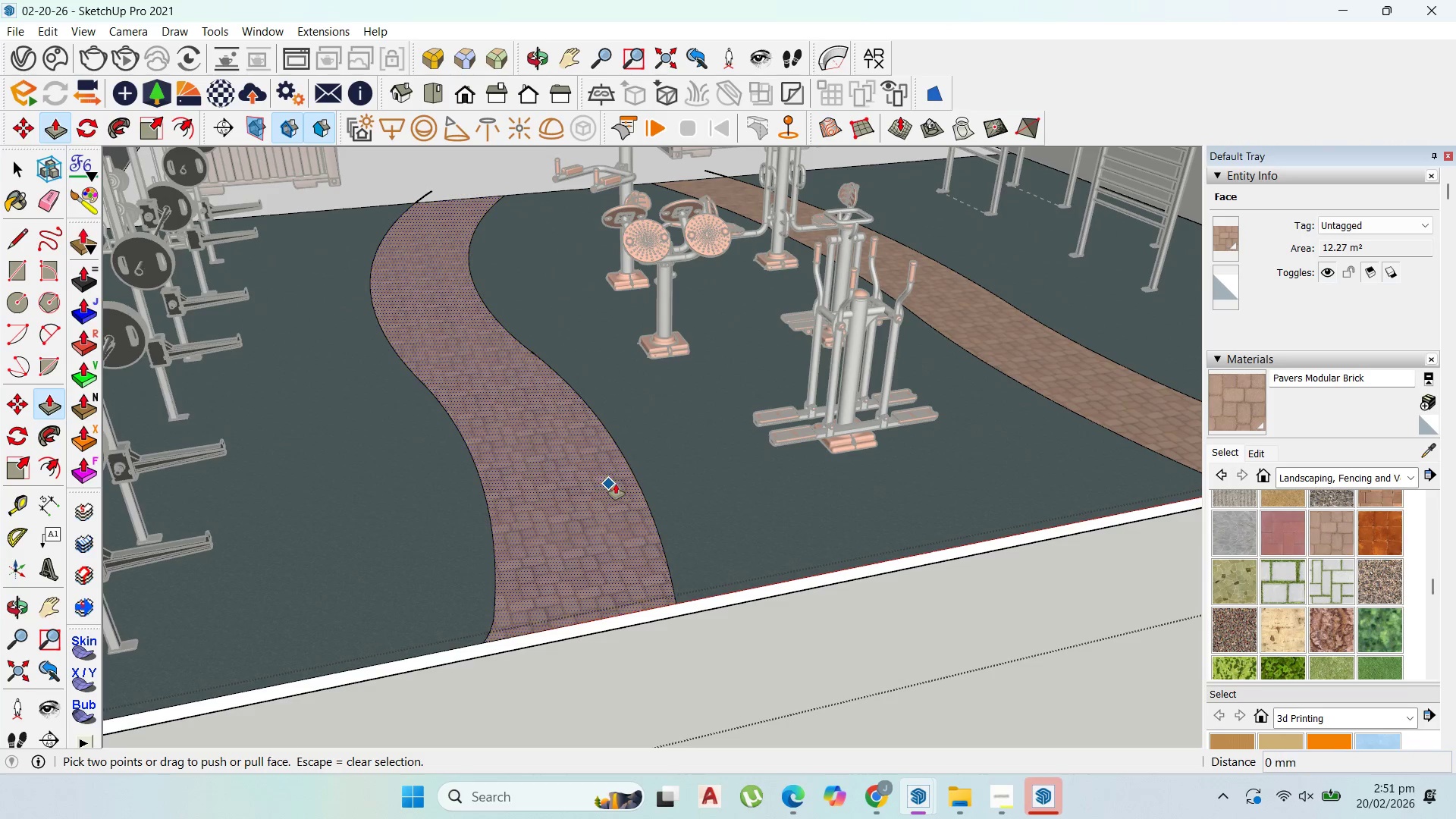 
key(Escape)
 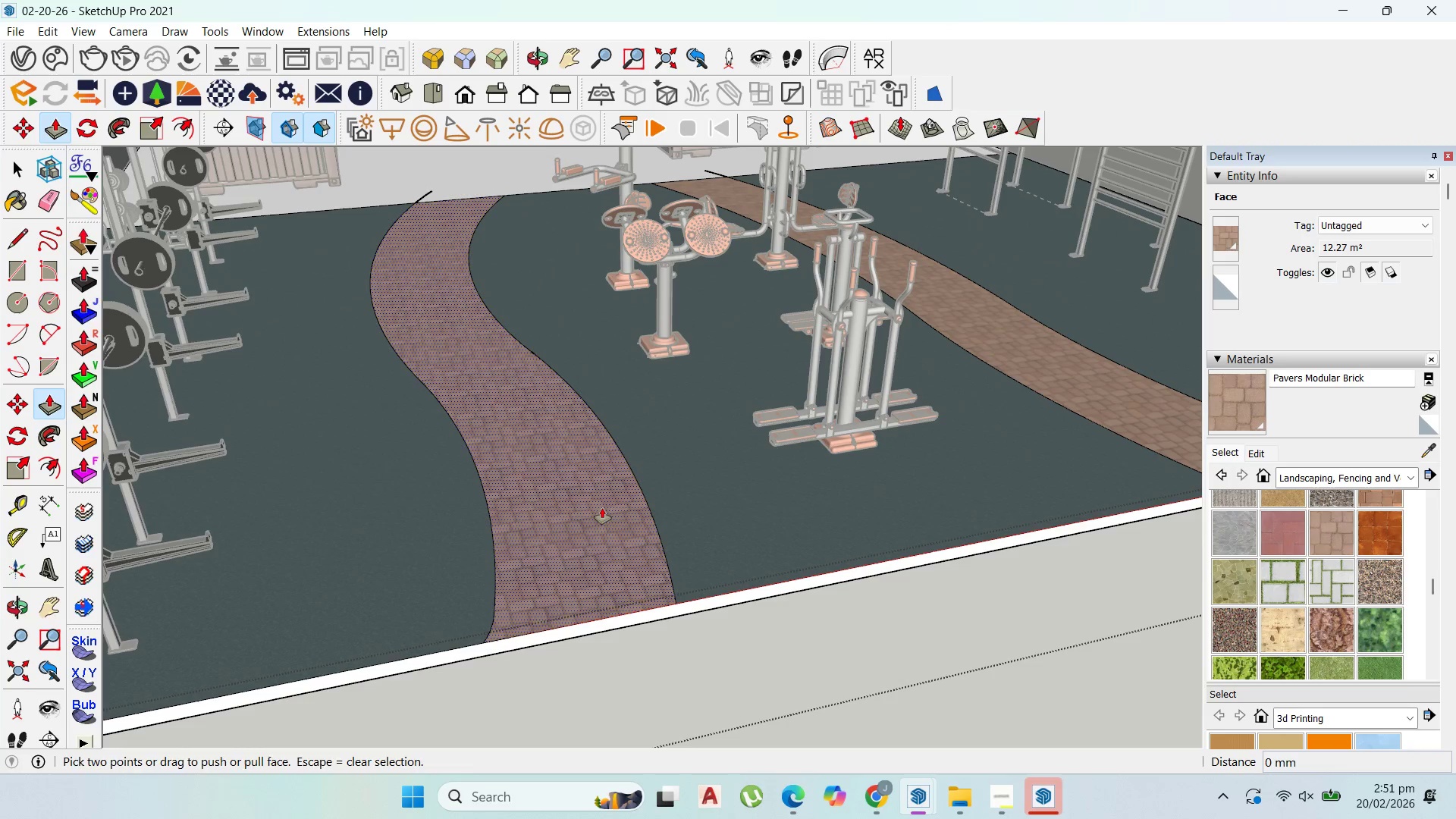 
left_click([602, 508])
 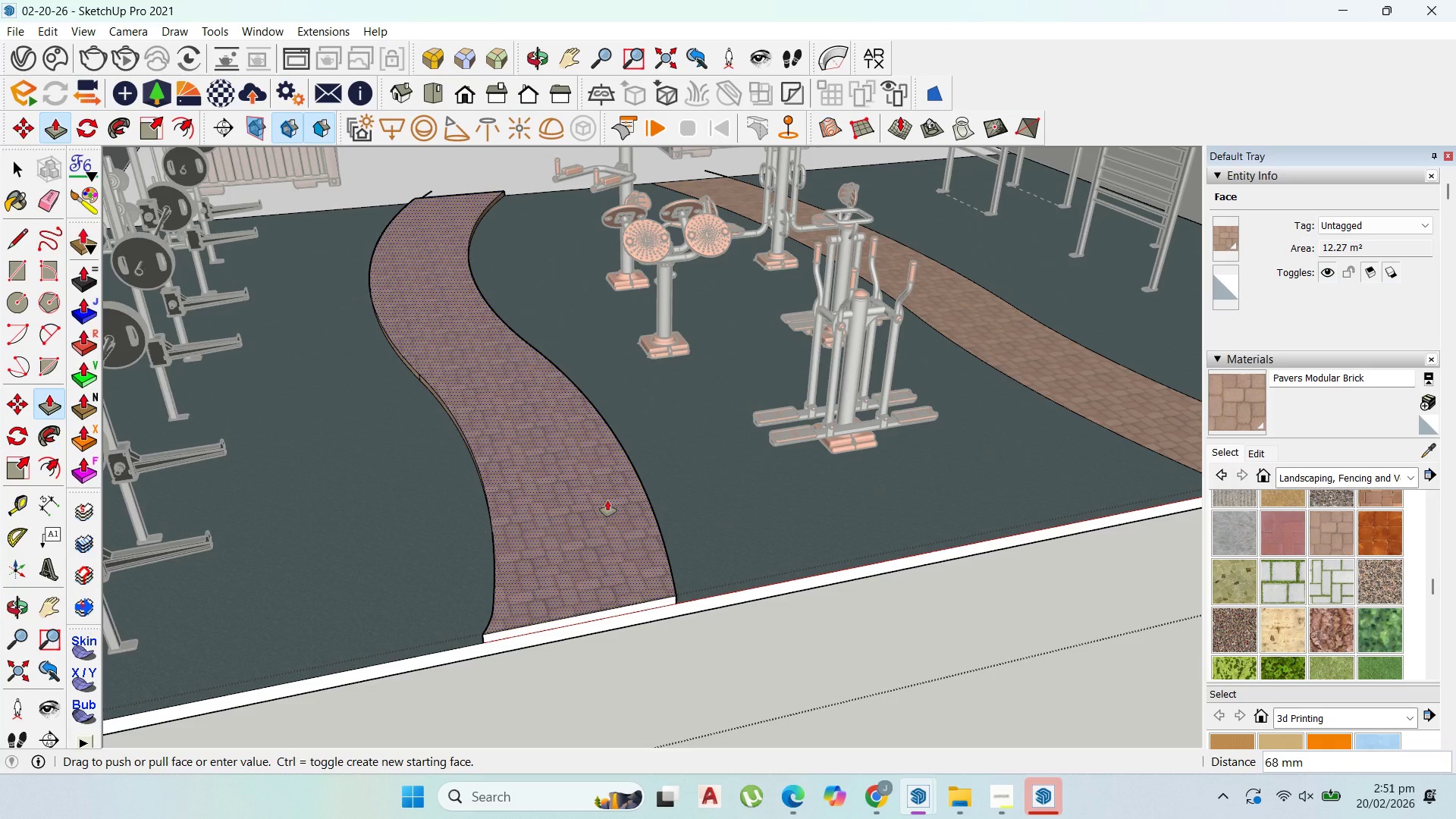 
type(50)
 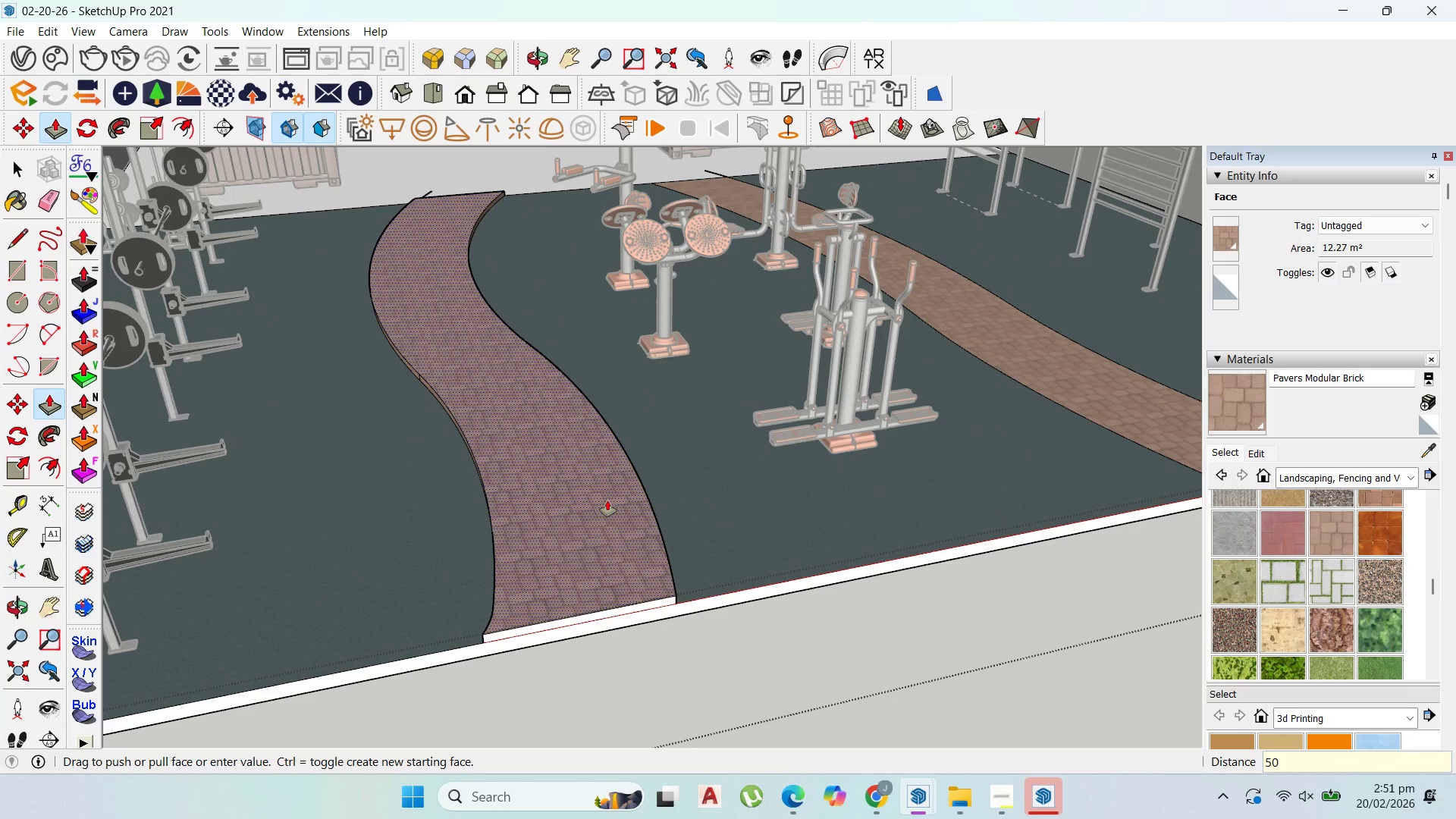 
key(Enter)
 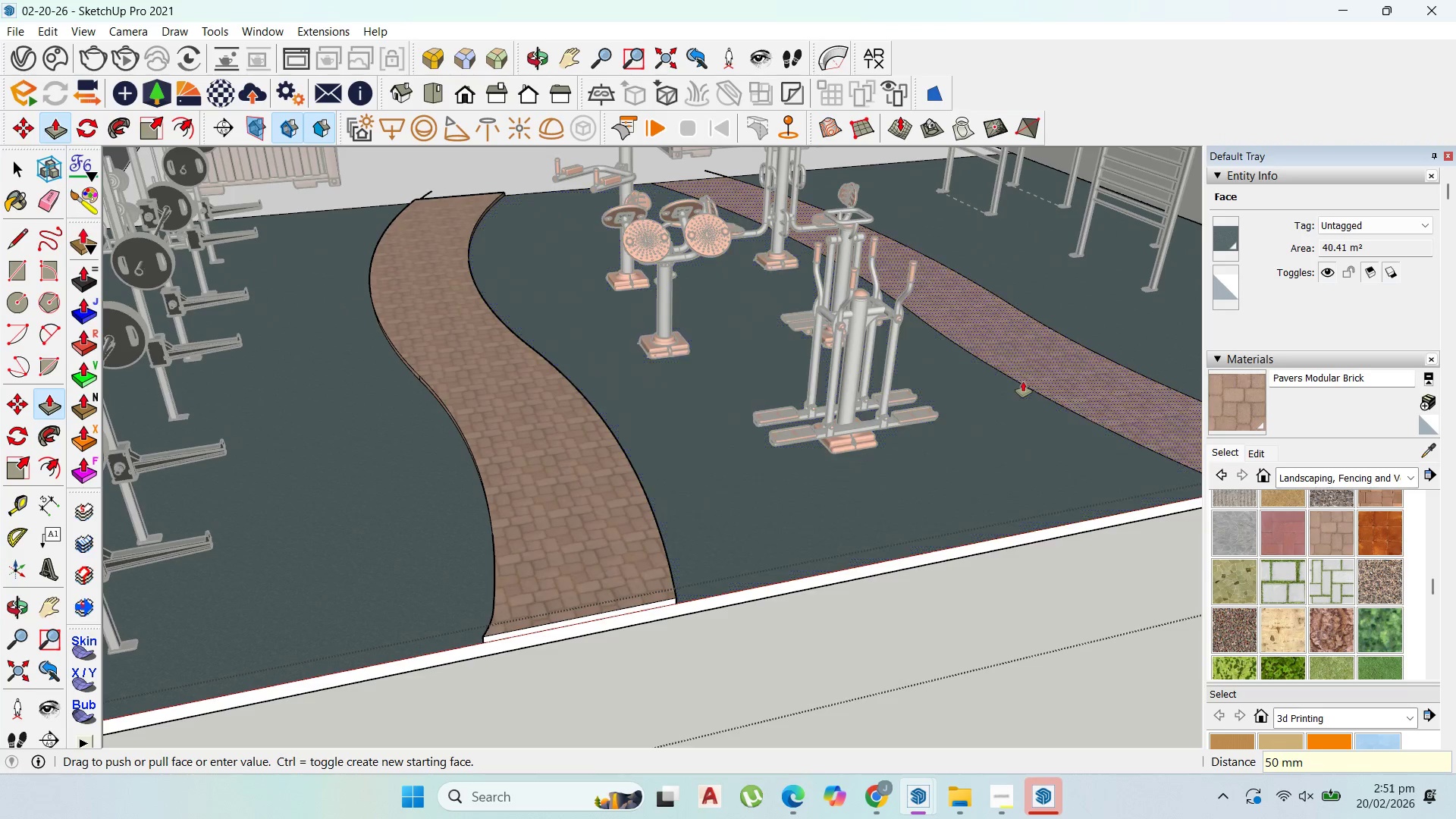 
left_click([1023, 381])
 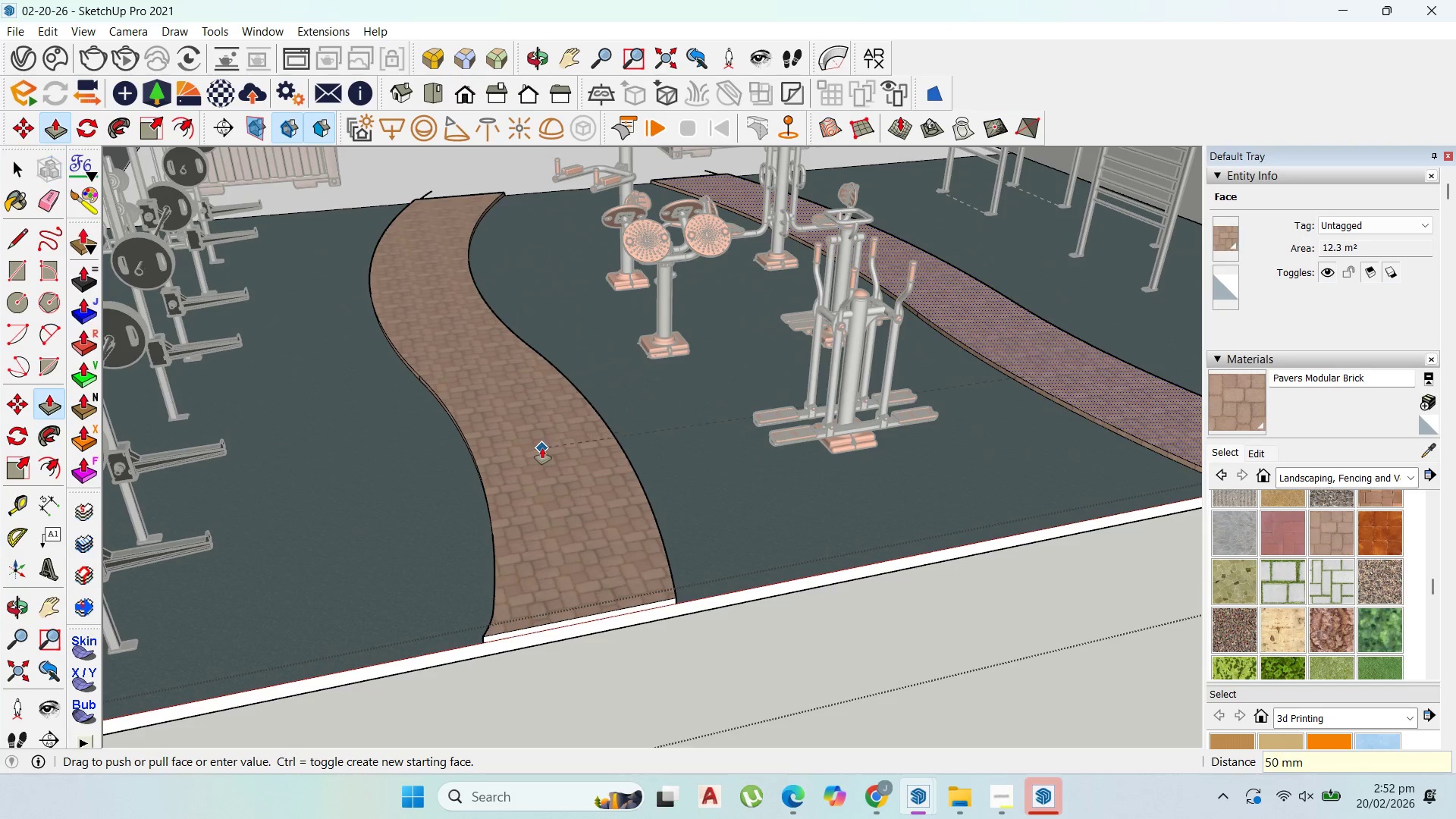 
left_click([542, 448])
 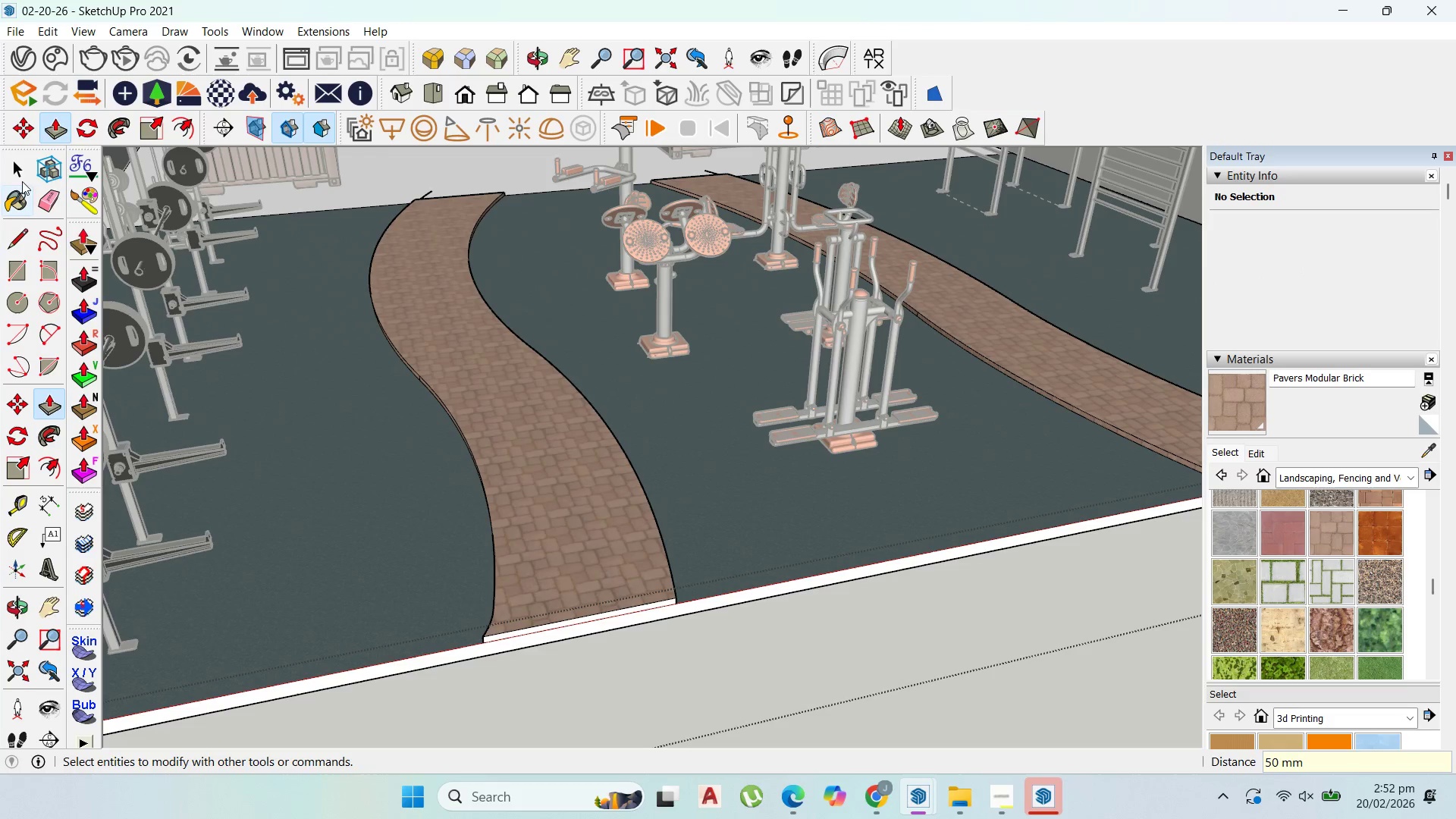 
key(Escape)
 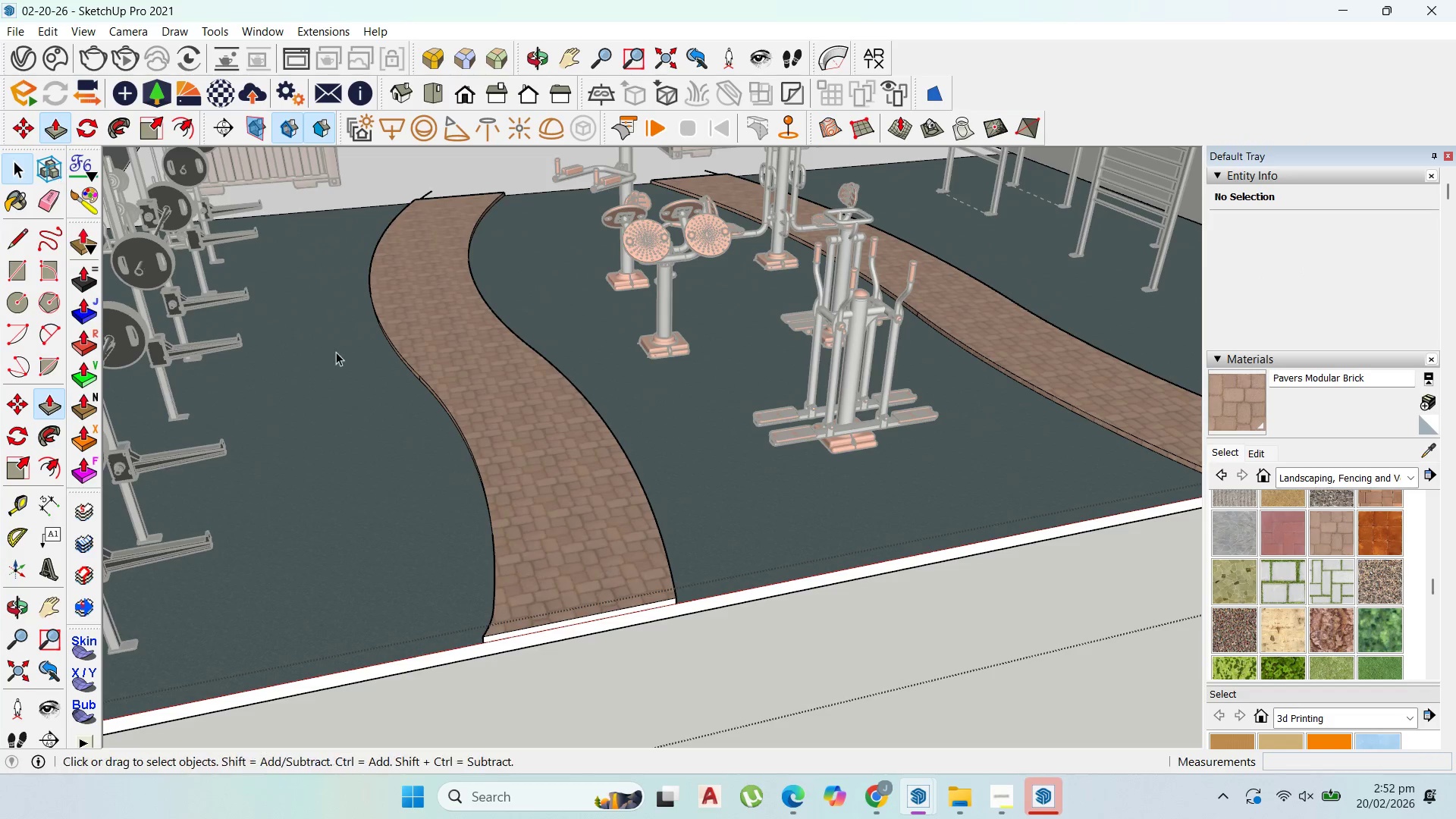 
key(Escape)
 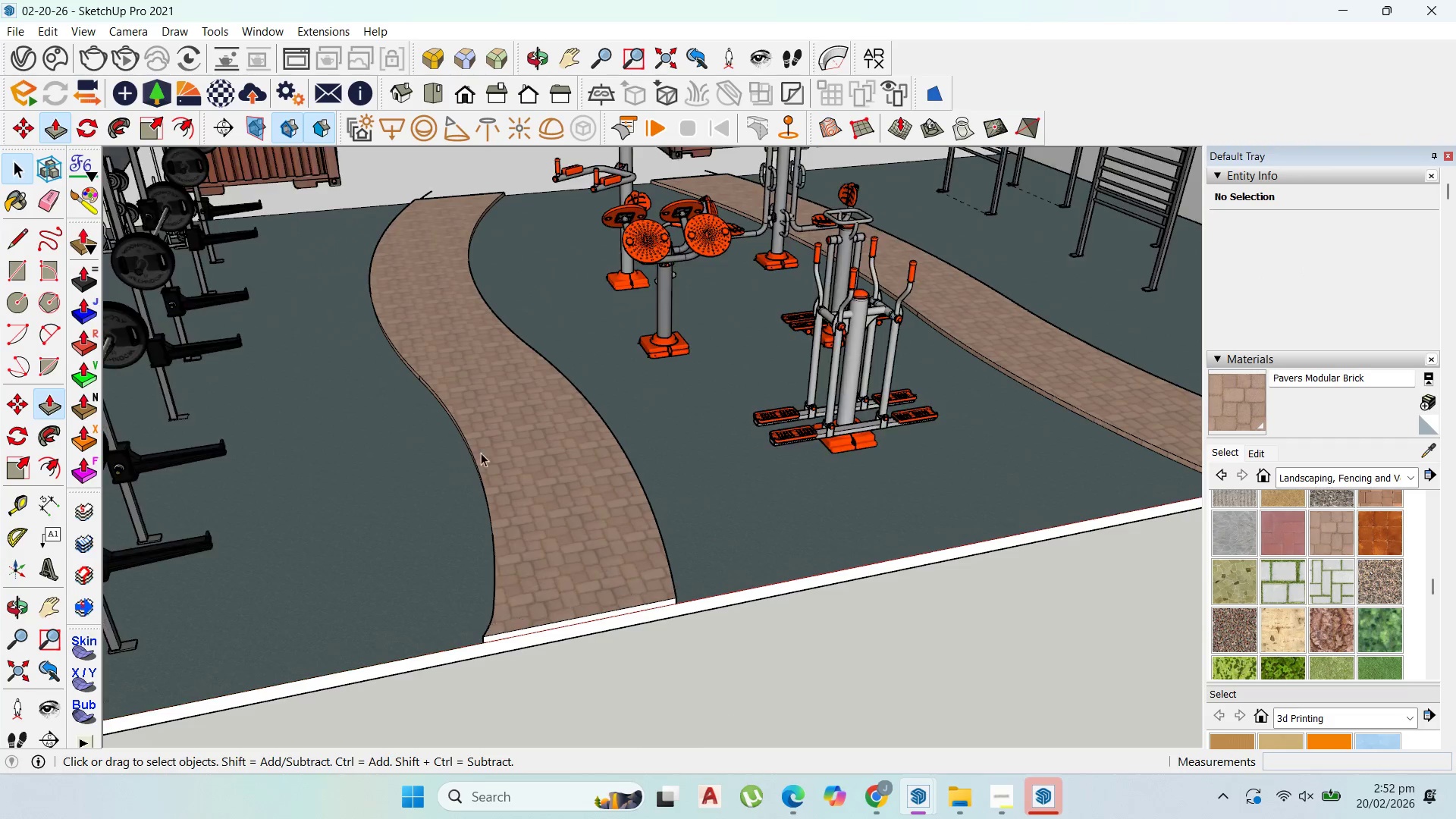 
key(Escape)
 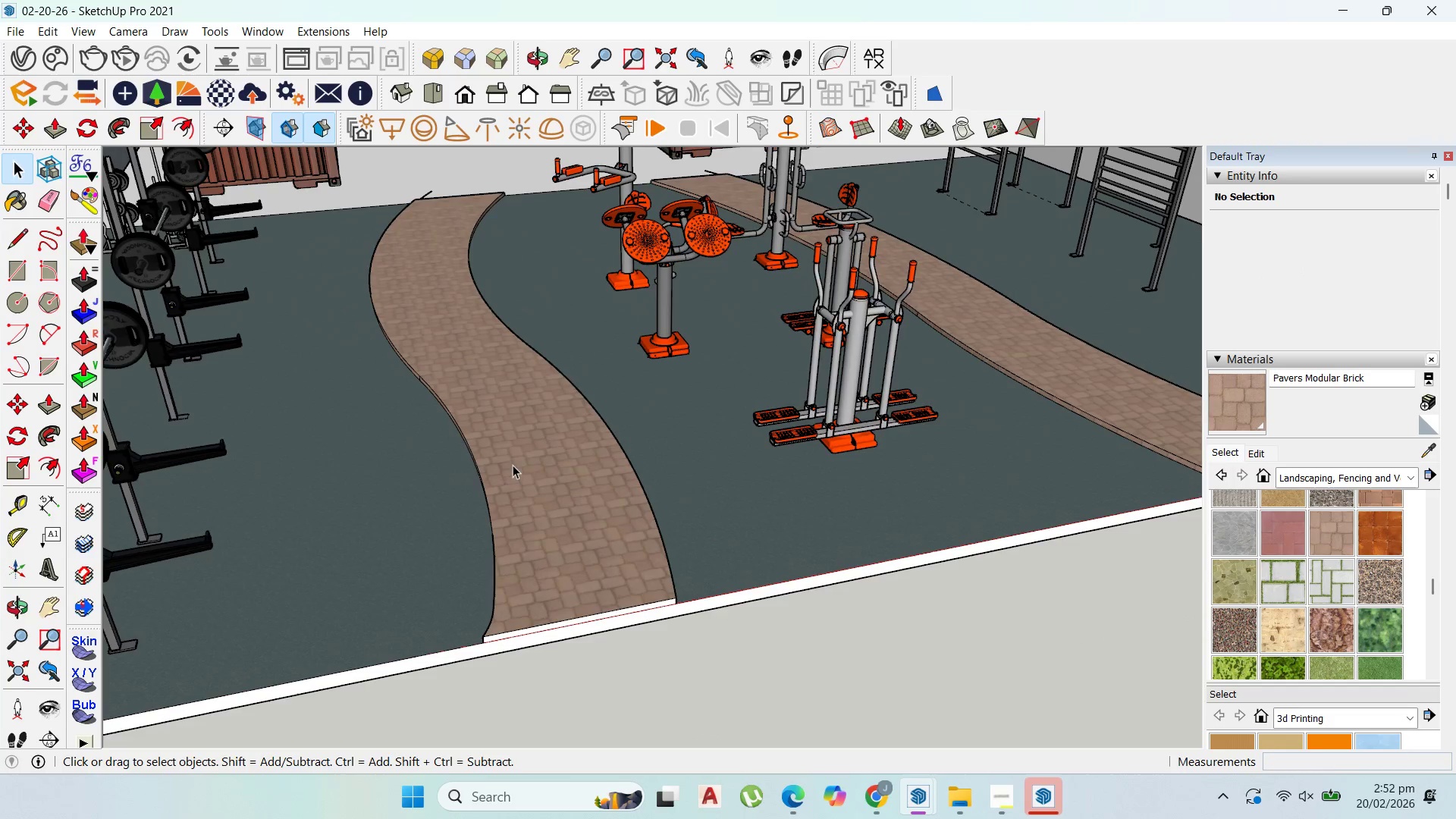 
scroll: coordinate [1027, 582], scroll_direction: down, amount: 23.0
 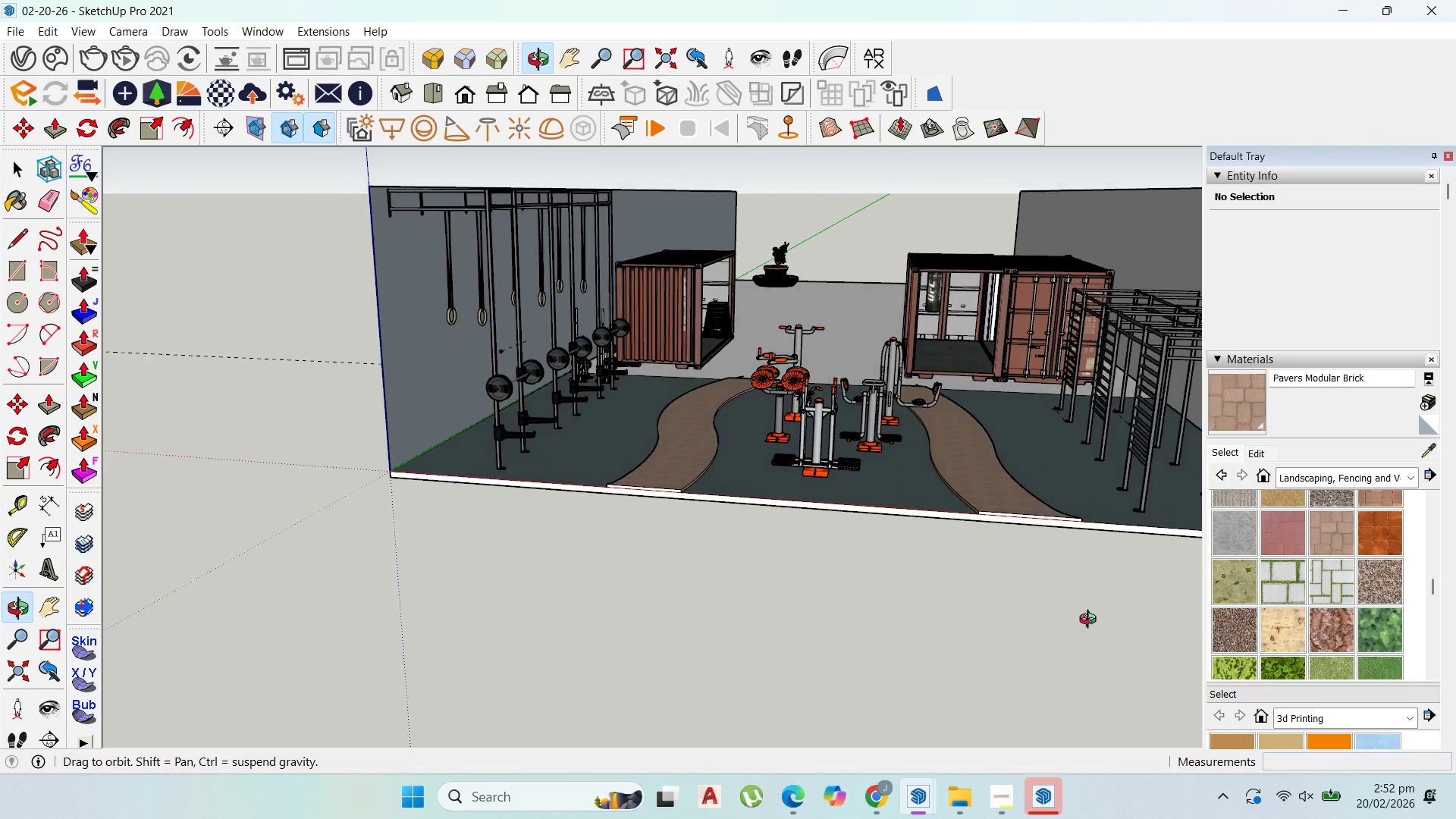 
scroll: coordinate [890, 602], scroll_direction: up, amount: 5.0
 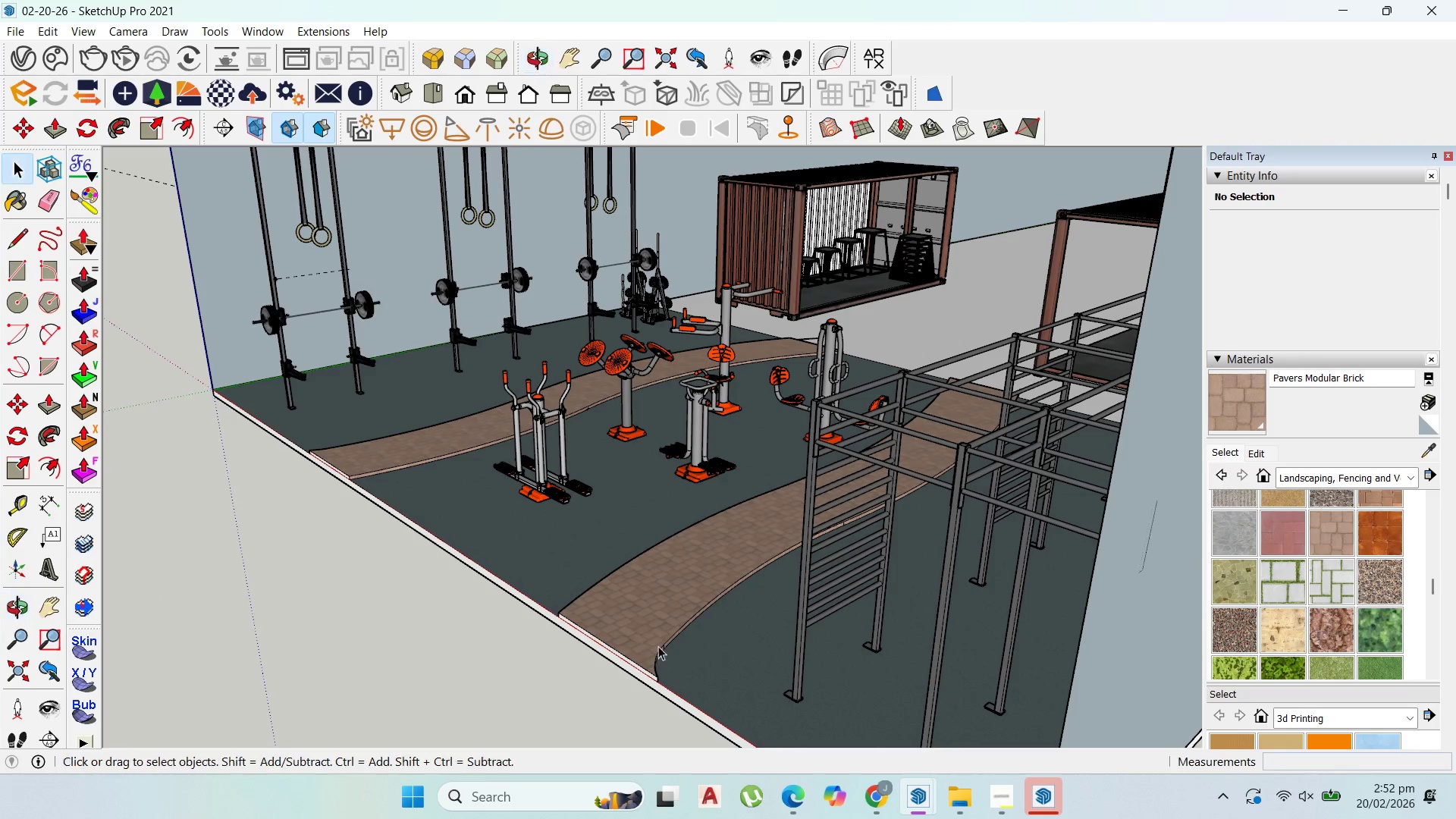 
scroll: coordinate [680, 645], scroll_direction: down, amount: 9.0
 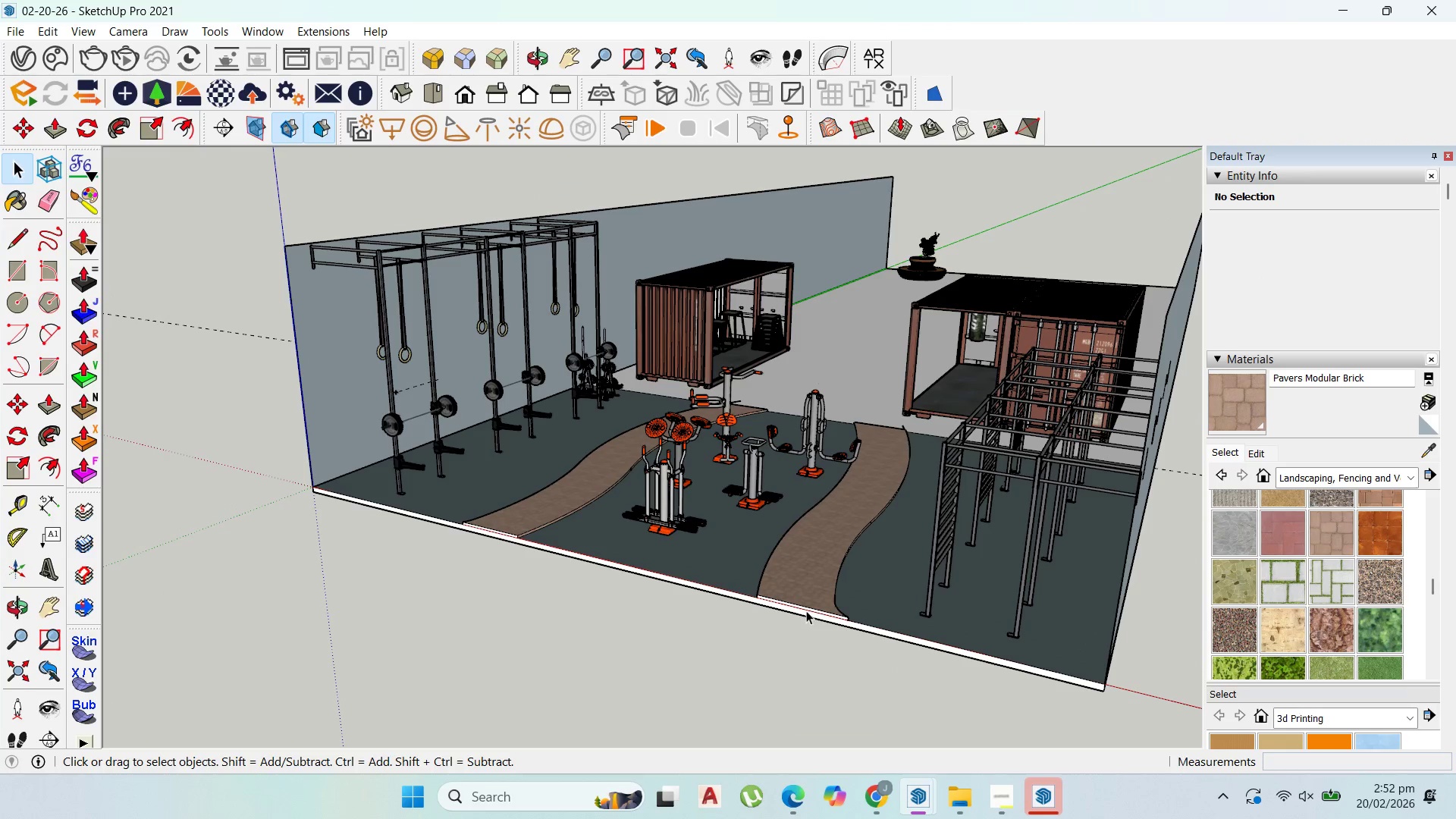 
key(Control+S)
 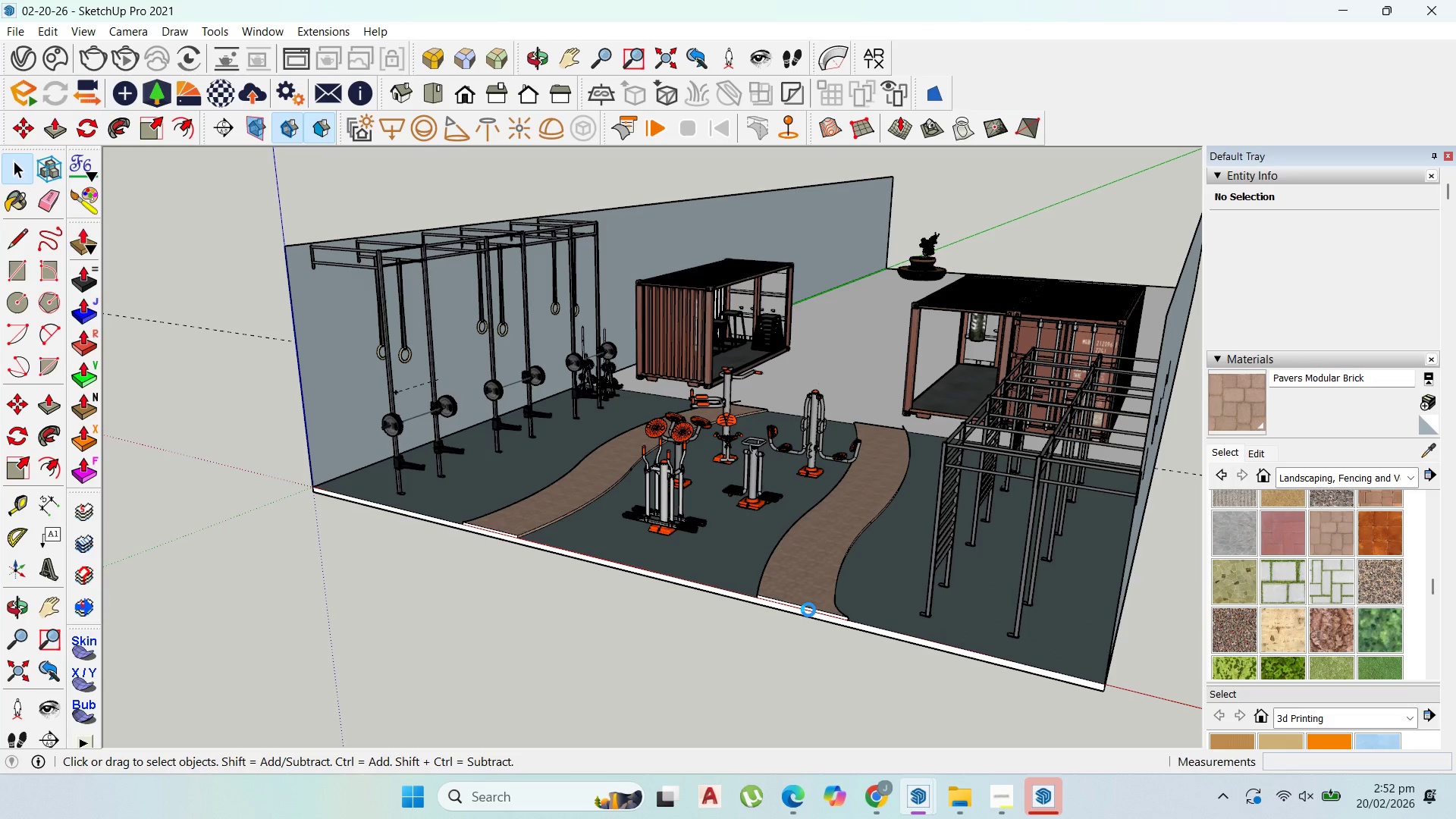 
scroll: coordinate [893, 488], scroll_direction: up, amount: 10.0
 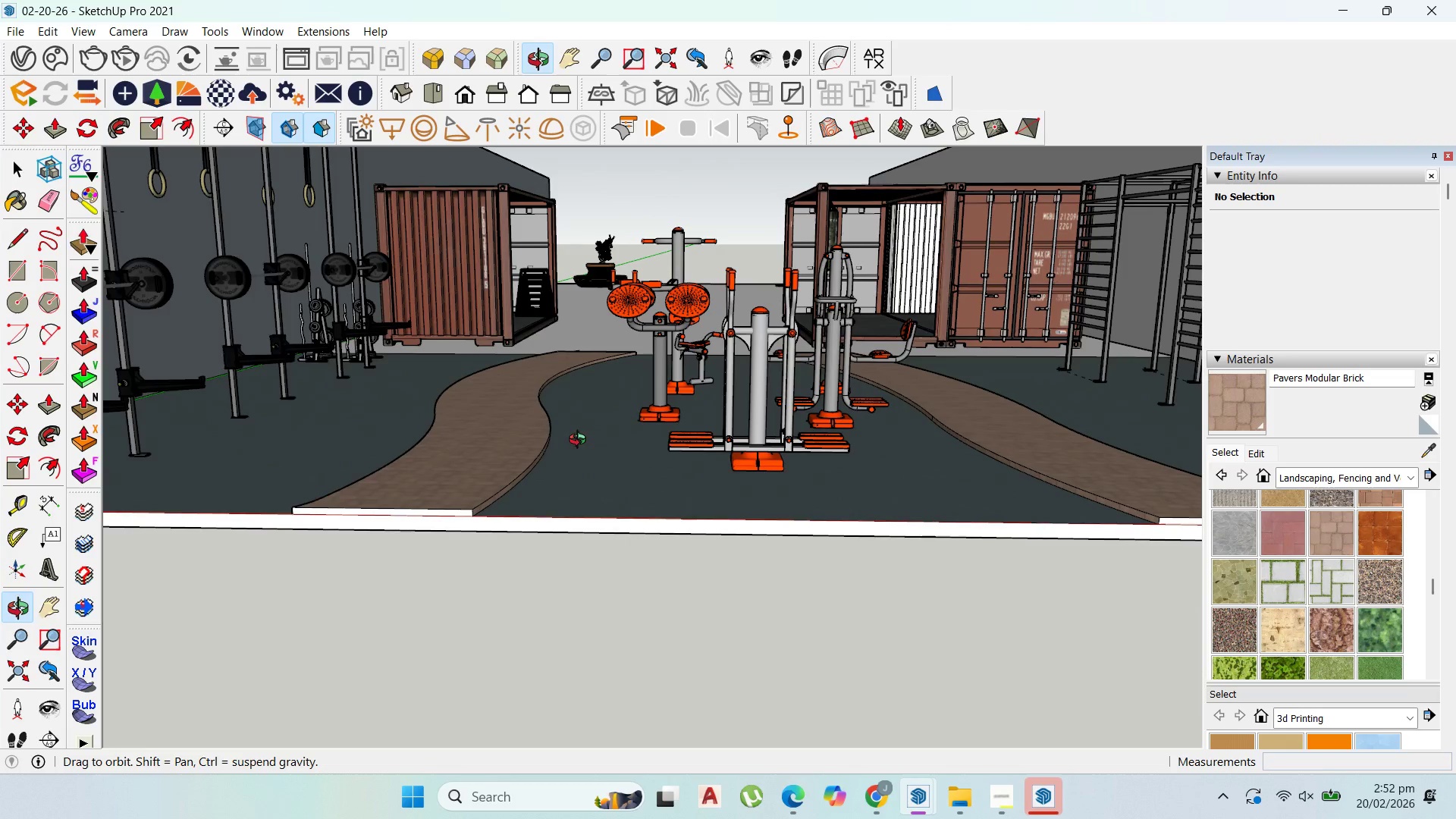 
scroll: coordinate [736, 538], scroll_direction: down, amount: 22.0
 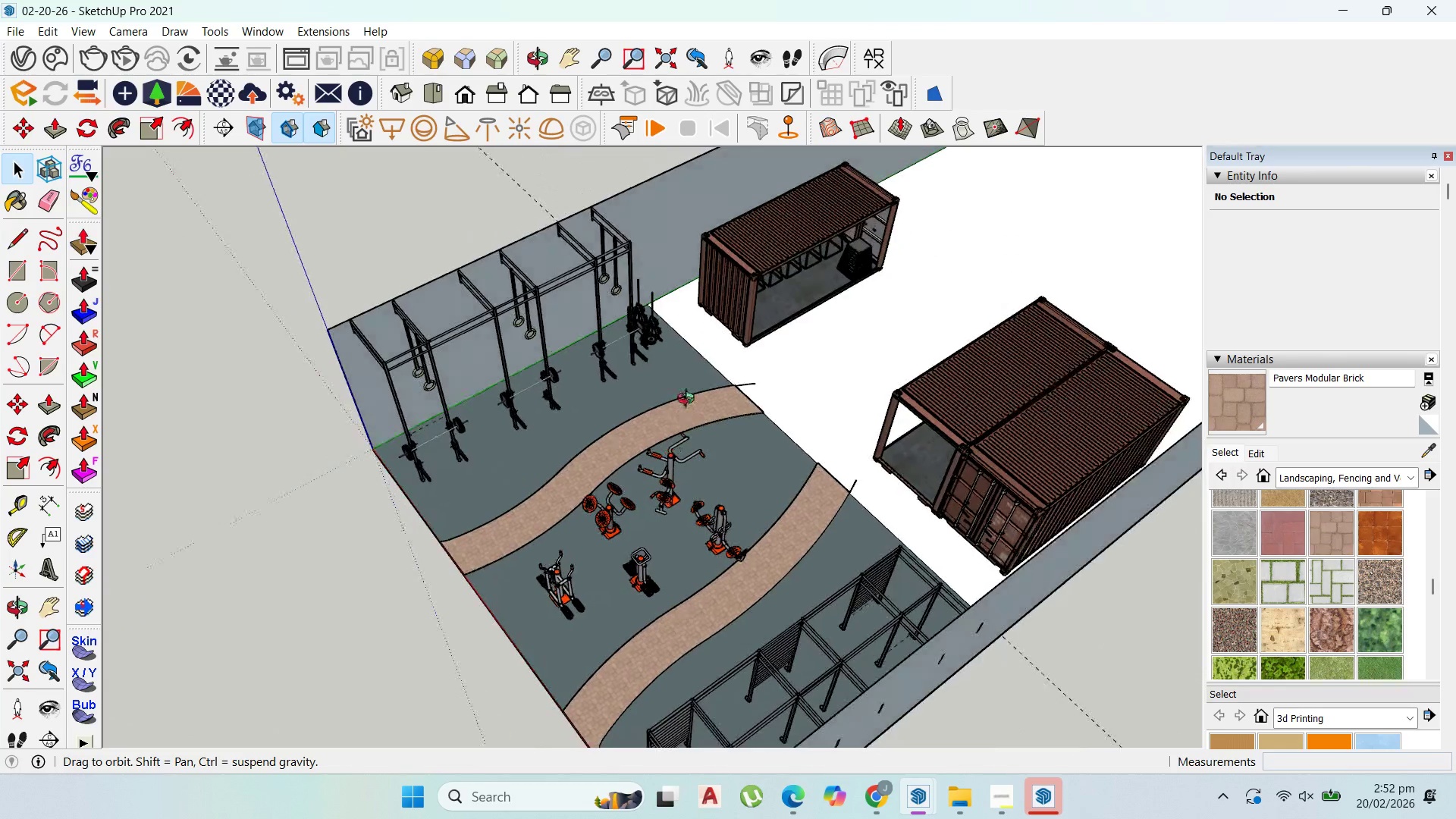 
scroll: coordinate [858, 449], scroll_direction: up, amount: 9.0
 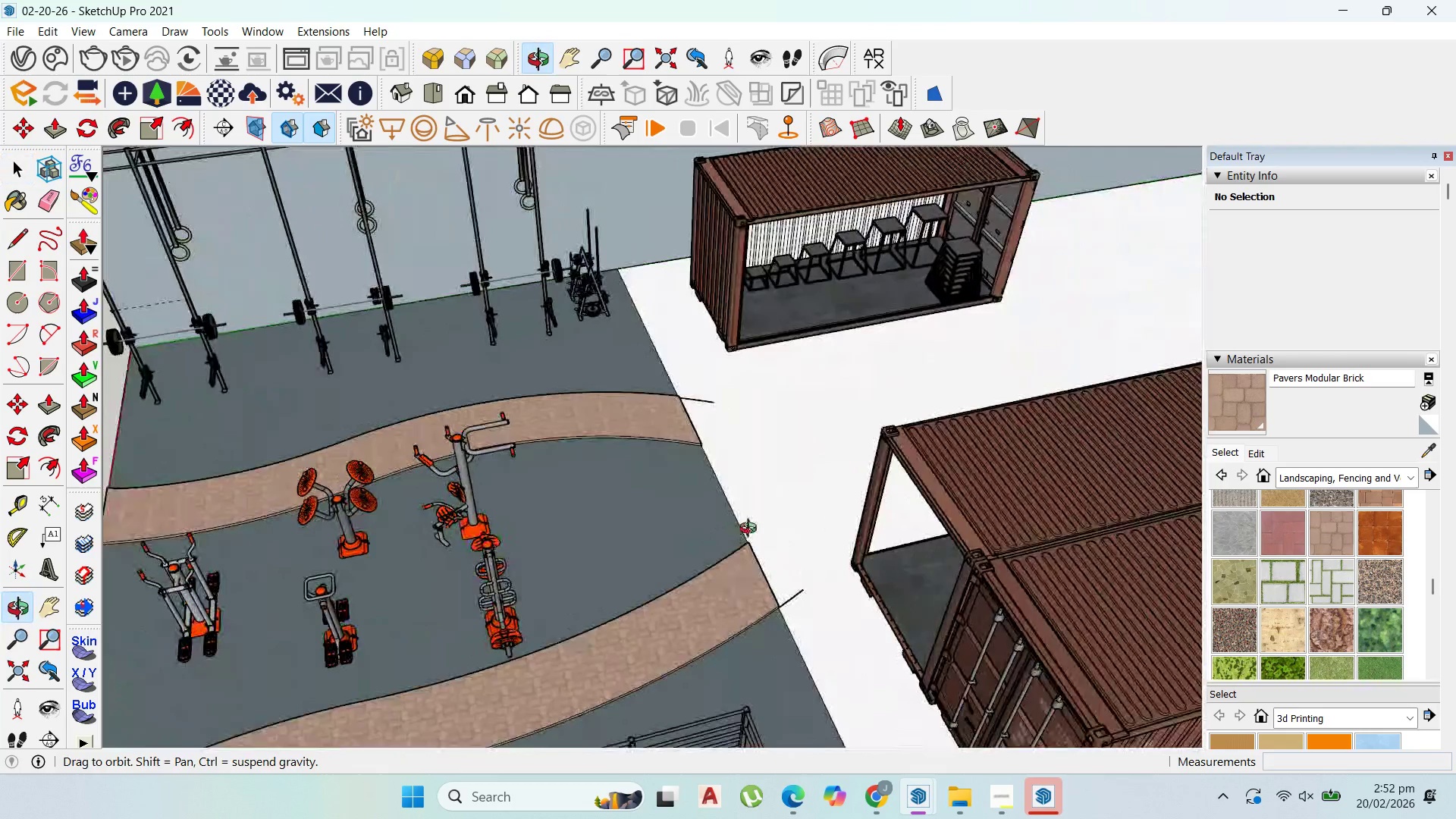 
scroll: coordinate [769, 516], scroll_direction: down, amount: 3.0
 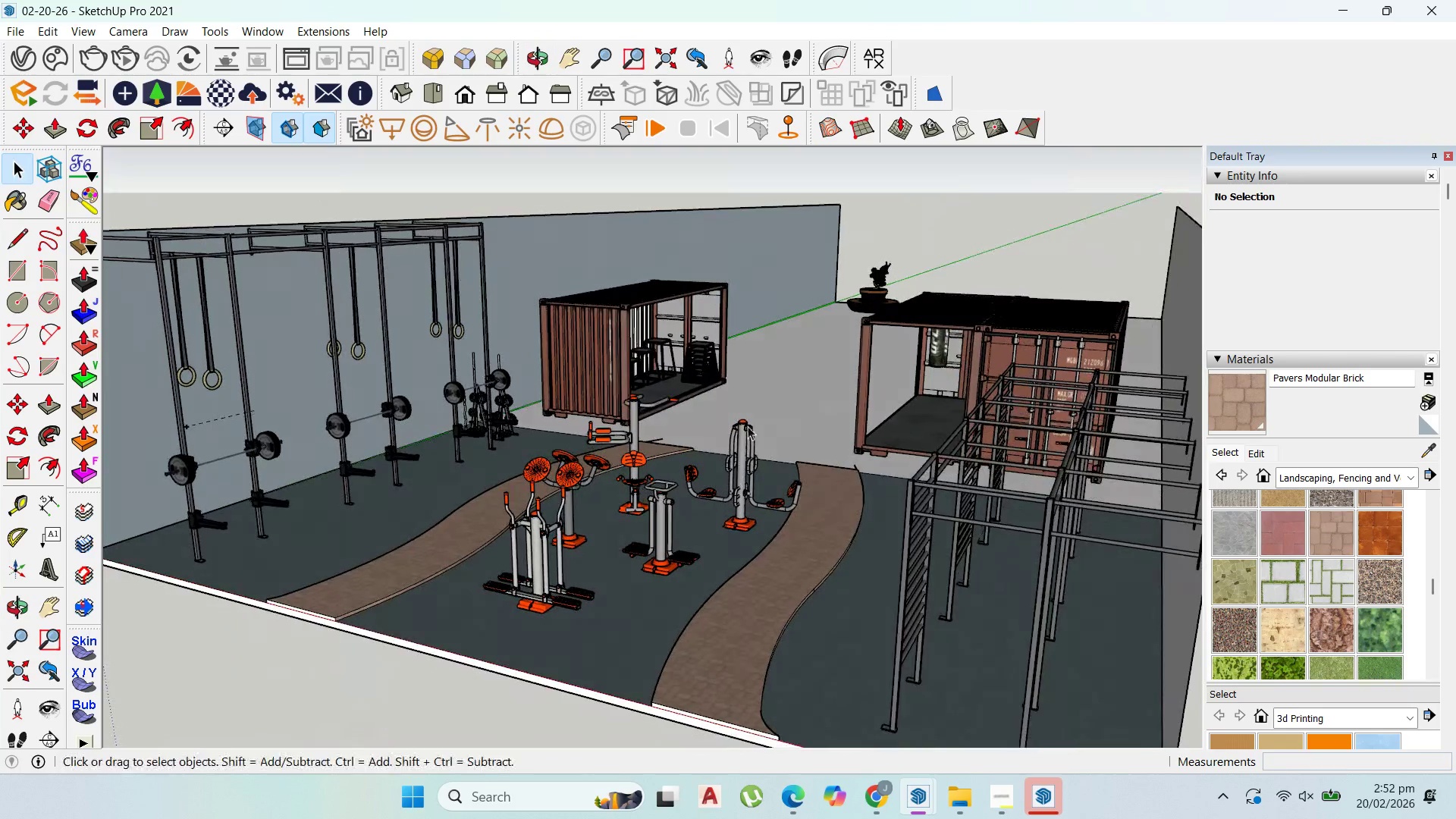 
scroll: coordinate [736, 428], scroll_direction: up, amount: 1.0
 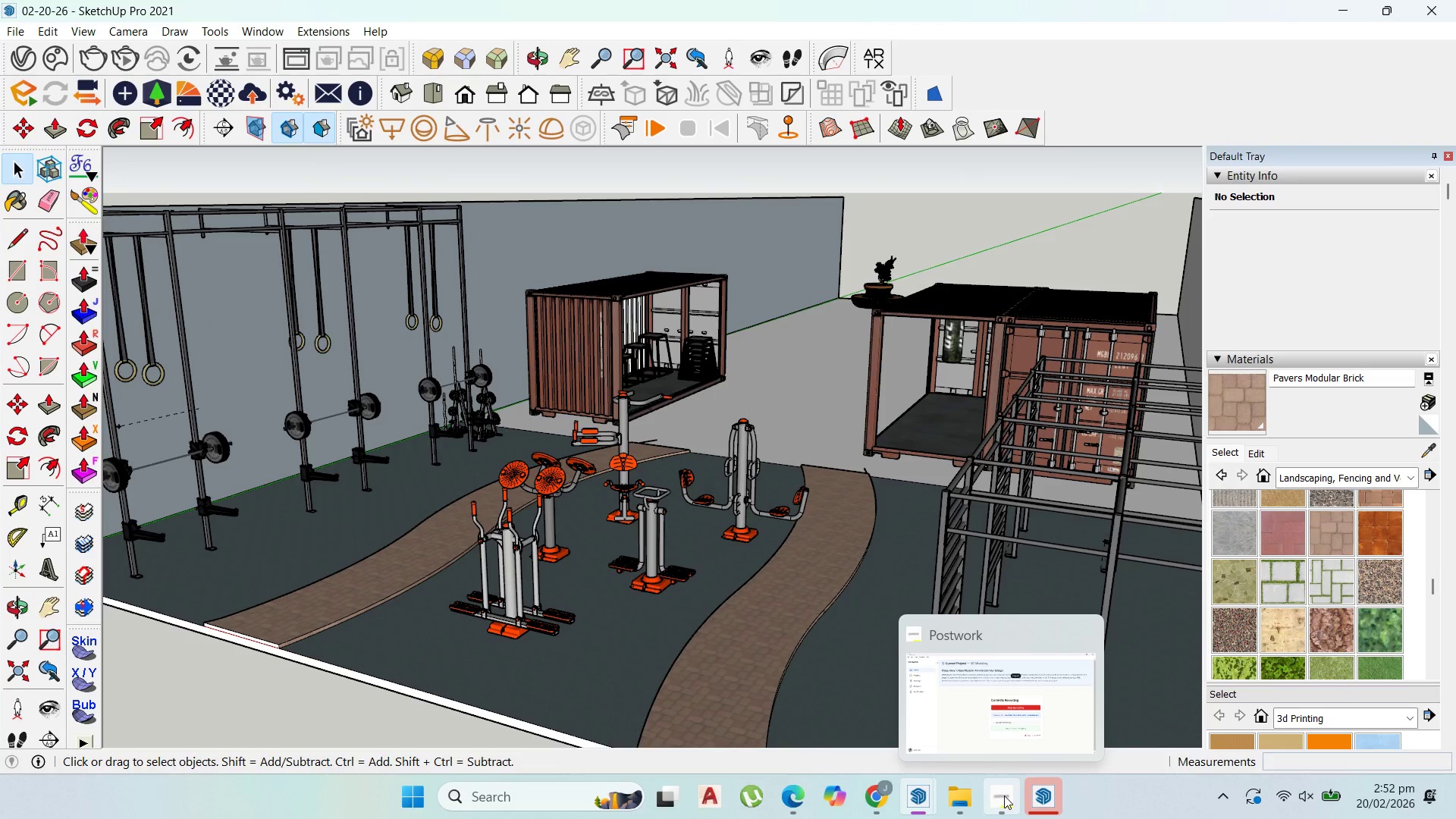 
left_click([1004, 795])